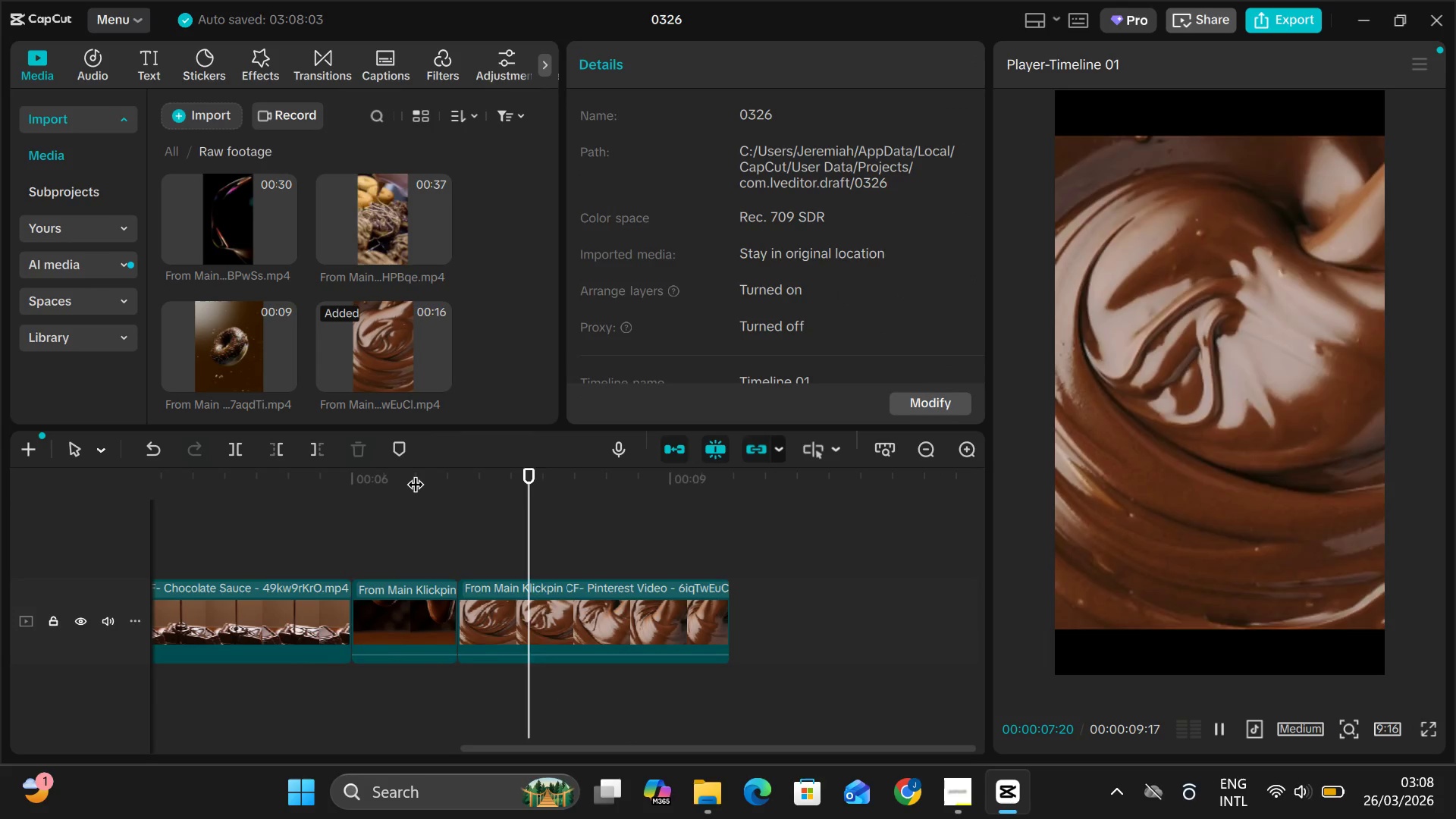 
key(Space)
 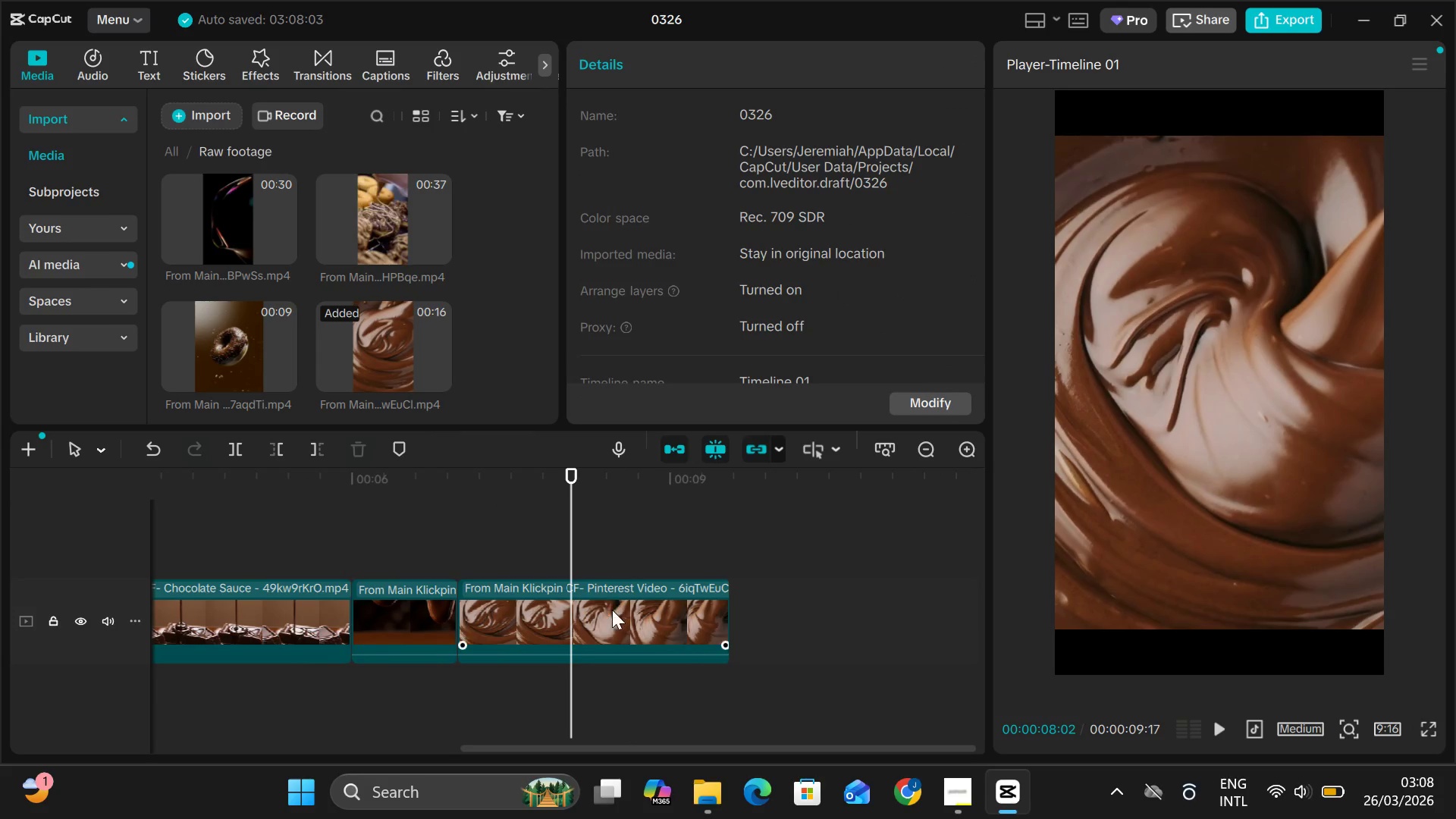 
left_click([612, 610])
 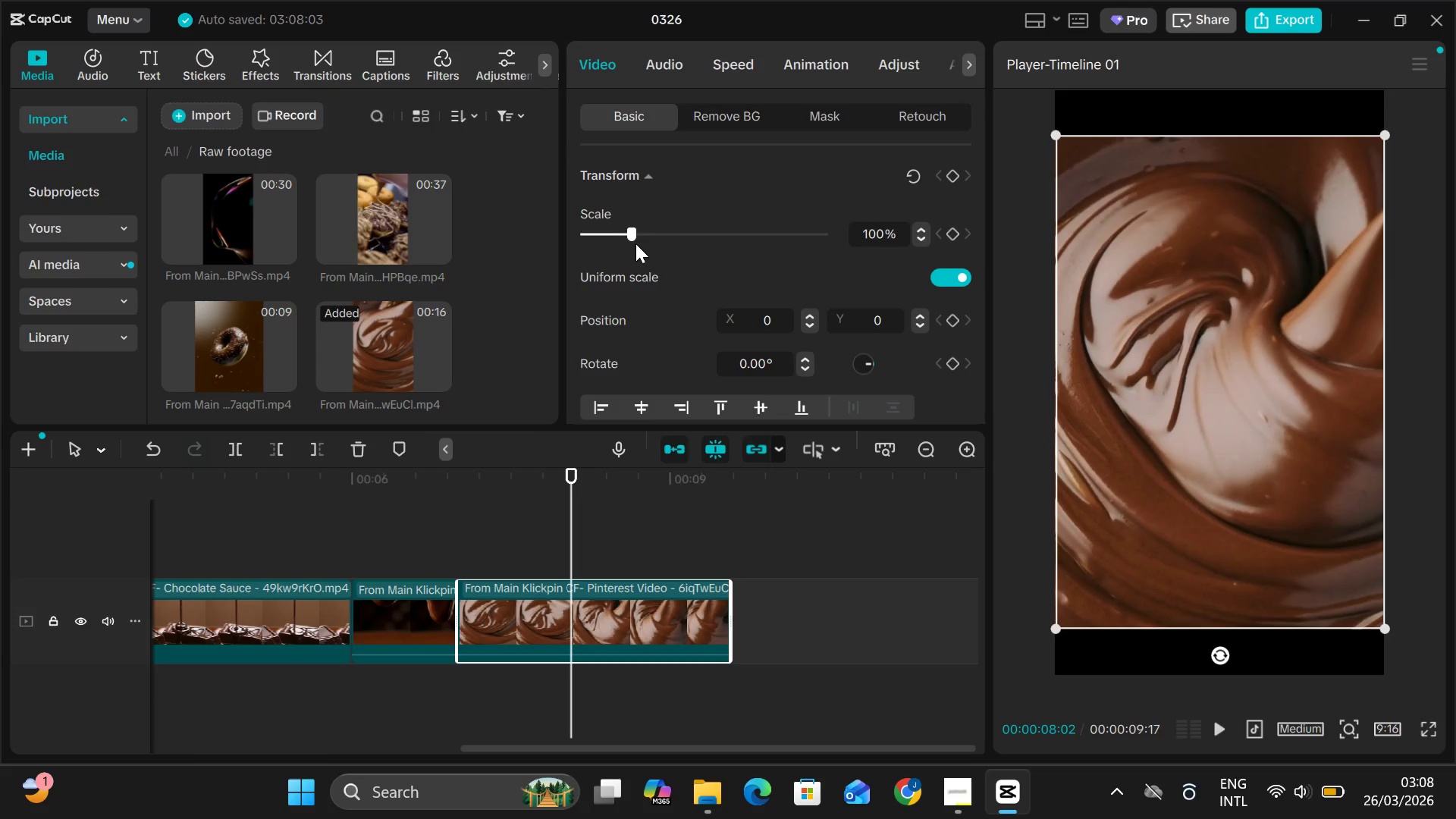 
left_click_drag(start_coordinate=[631, 237], to_coordinate=[640, 249])
 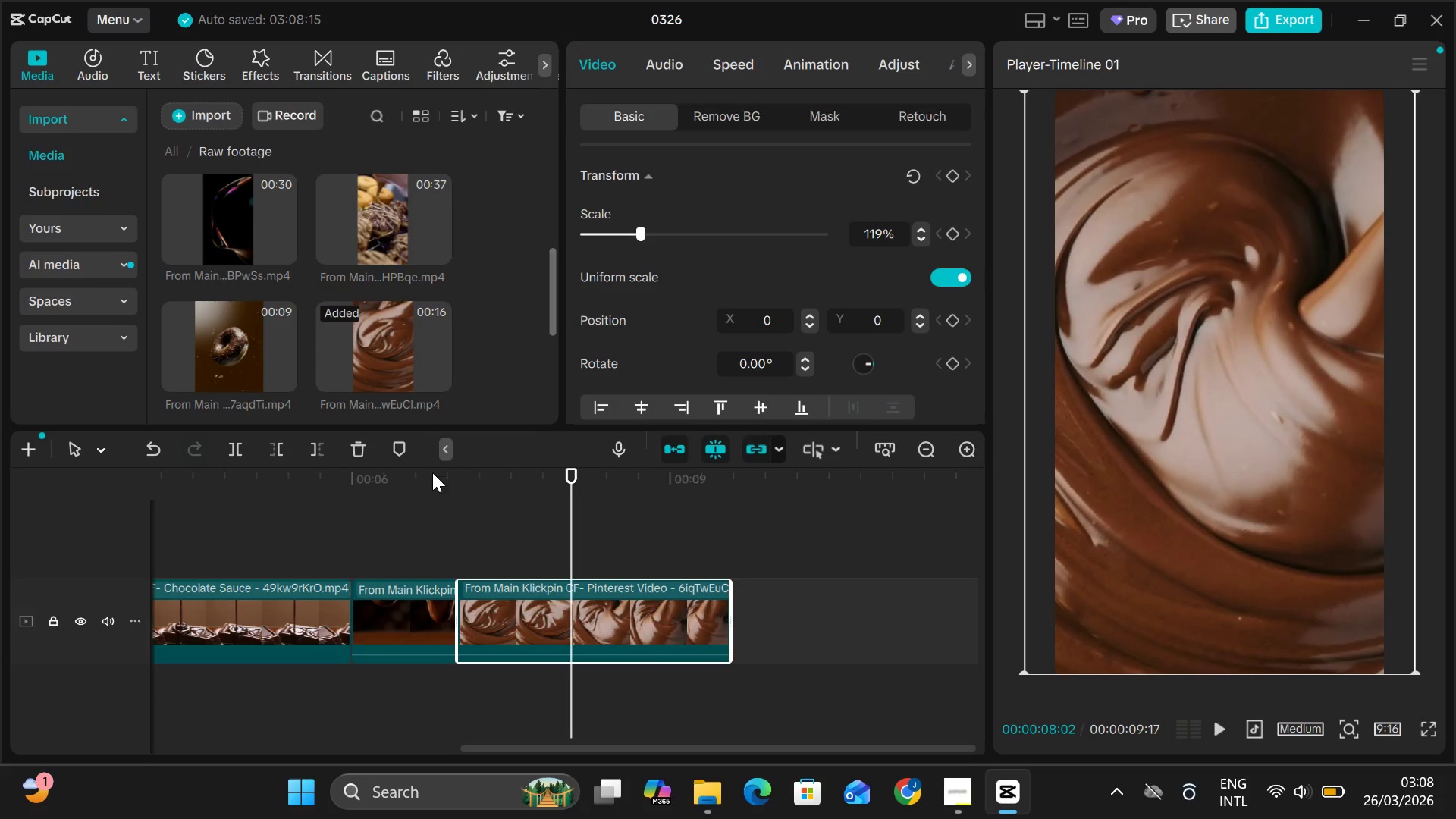 
left_click([431, 475])
 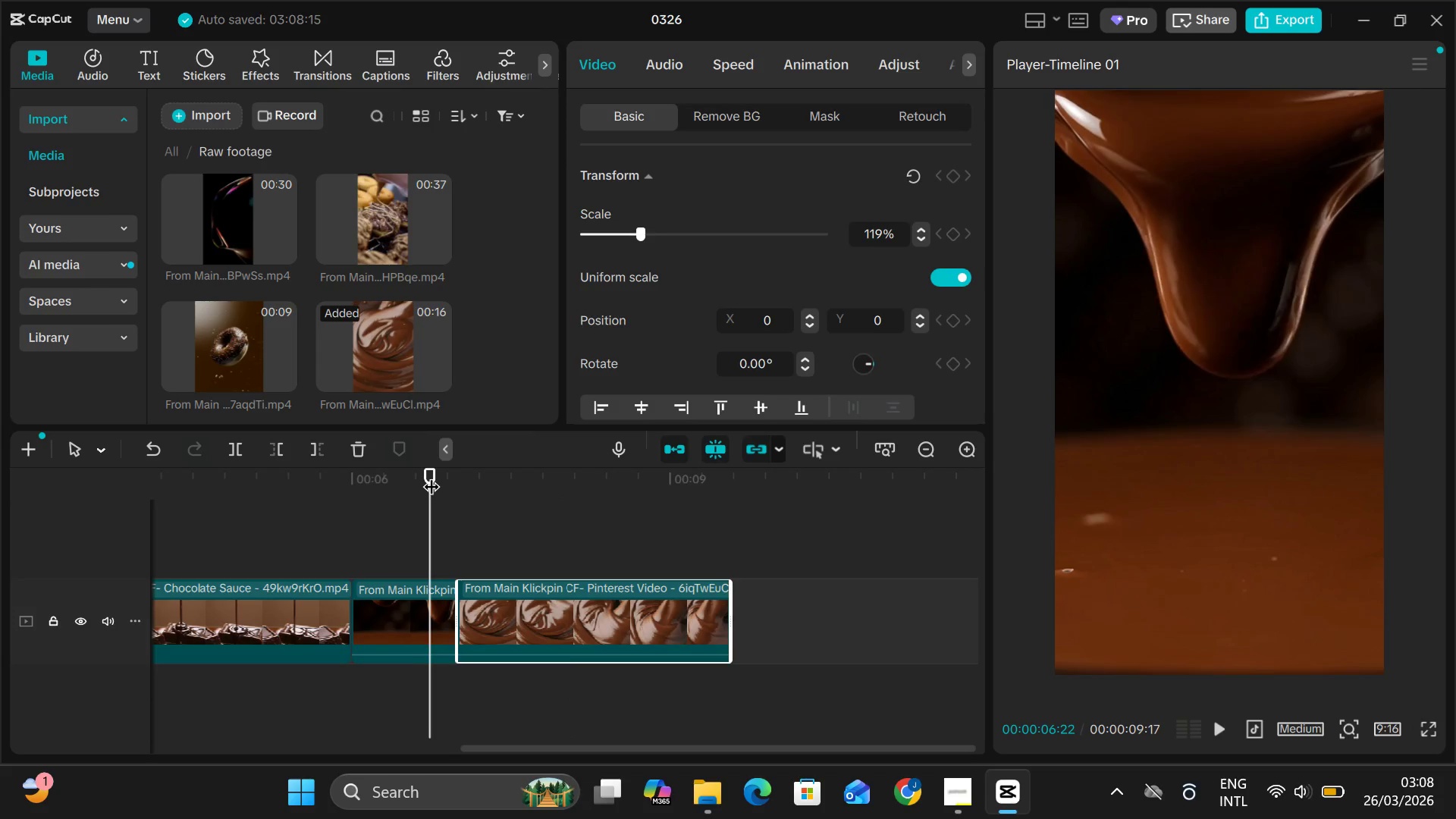 
key(Space)
 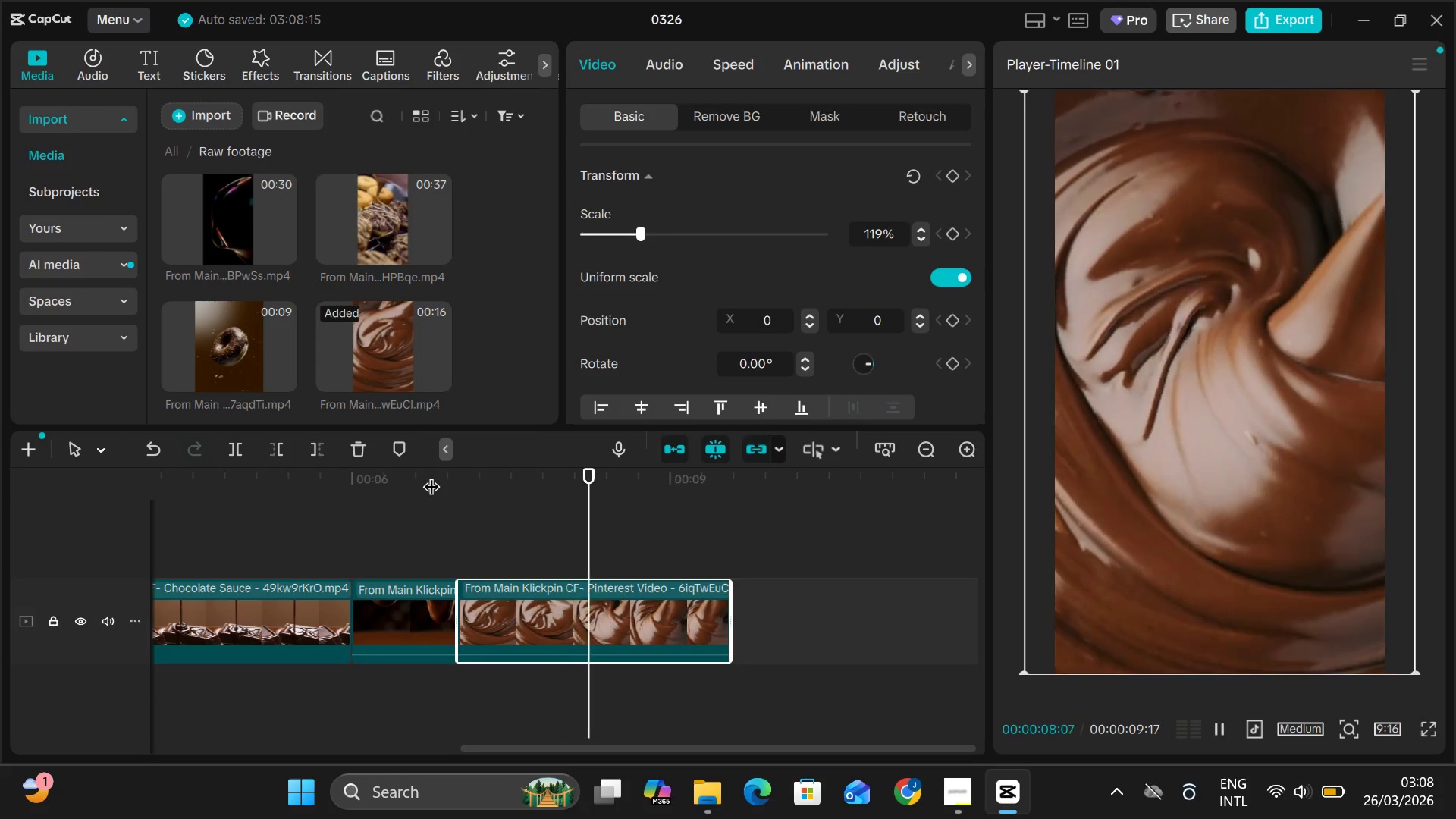 
key(Space)
 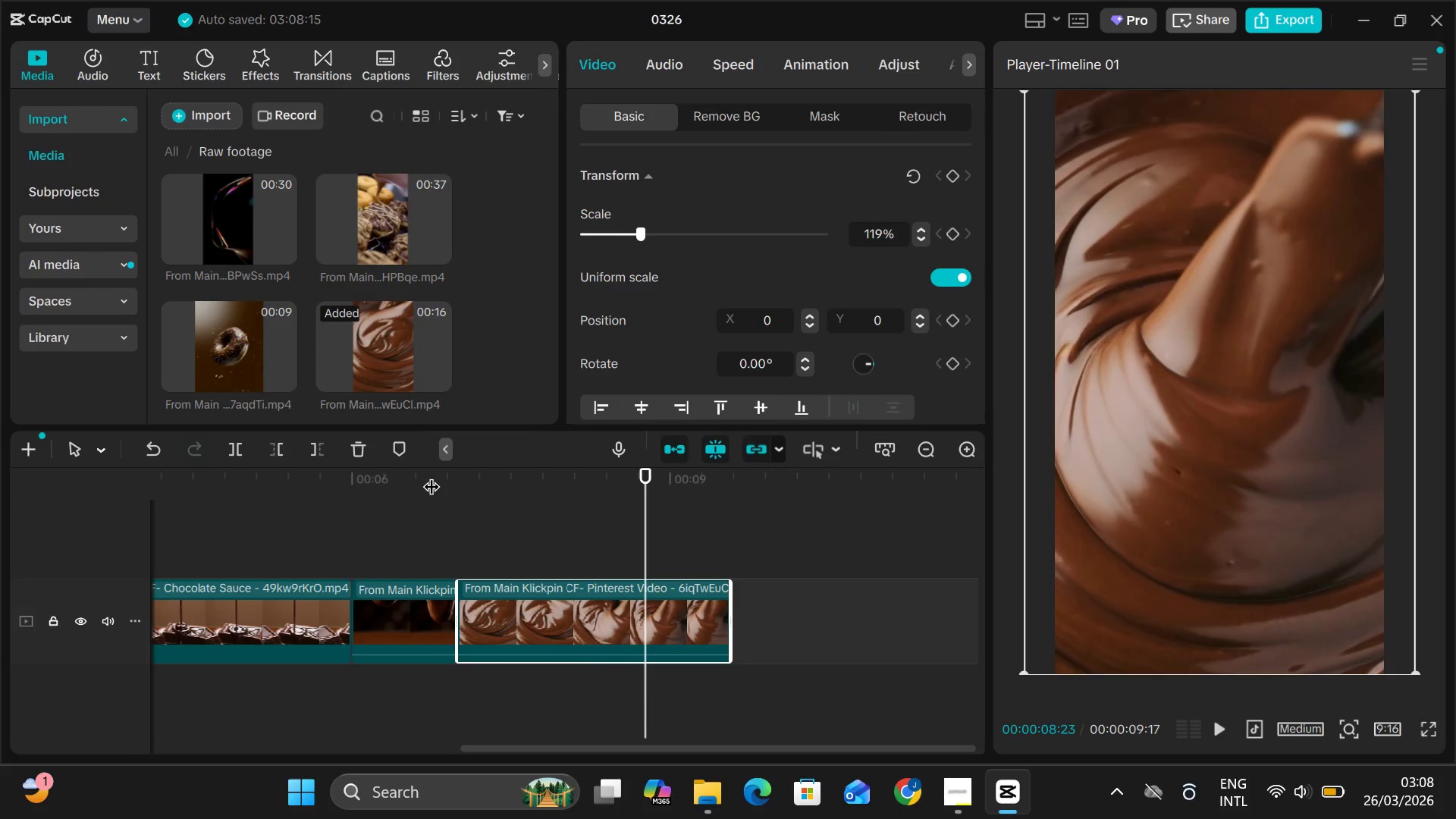 
key(Space)
 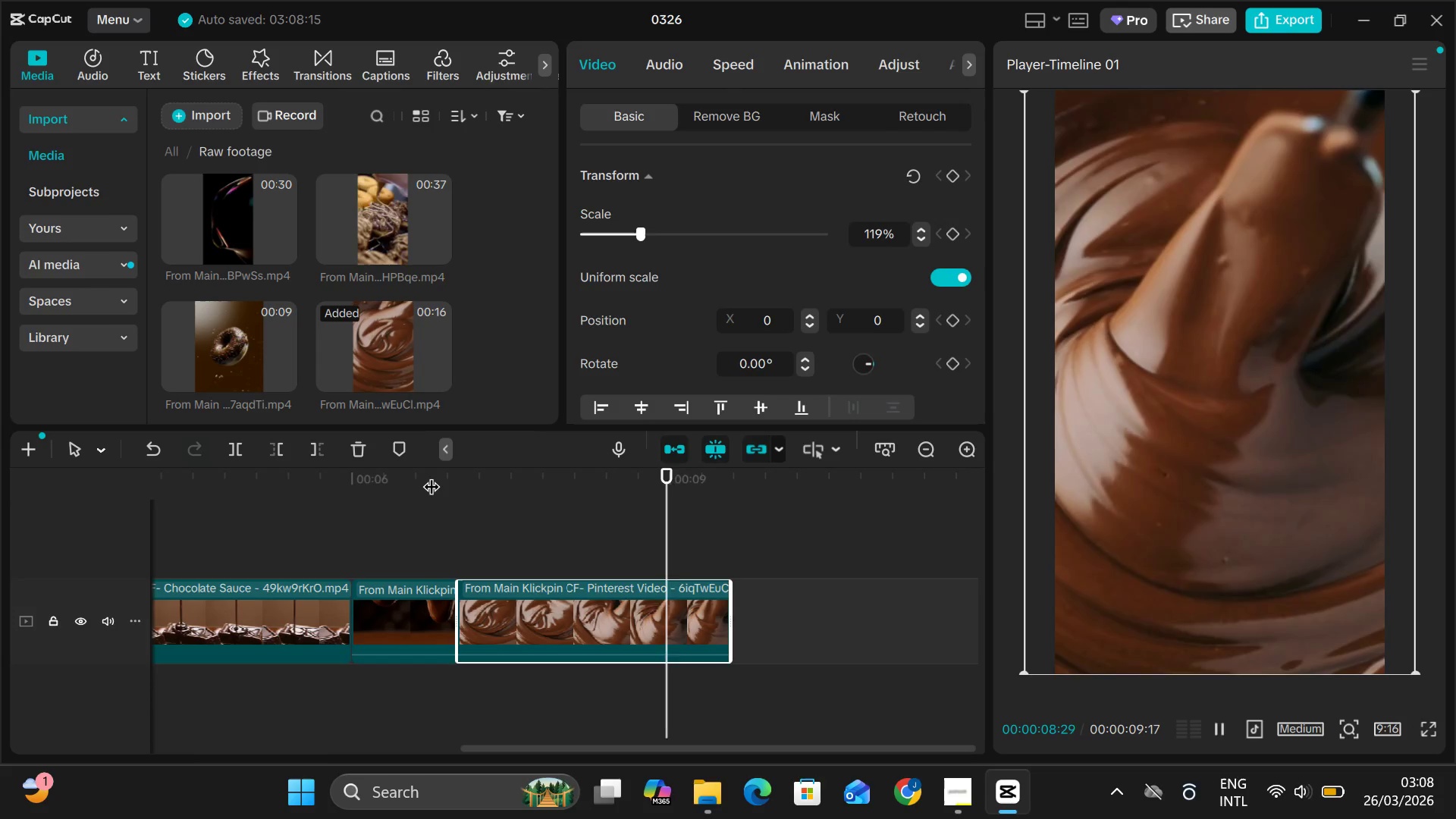 
key(Space)
 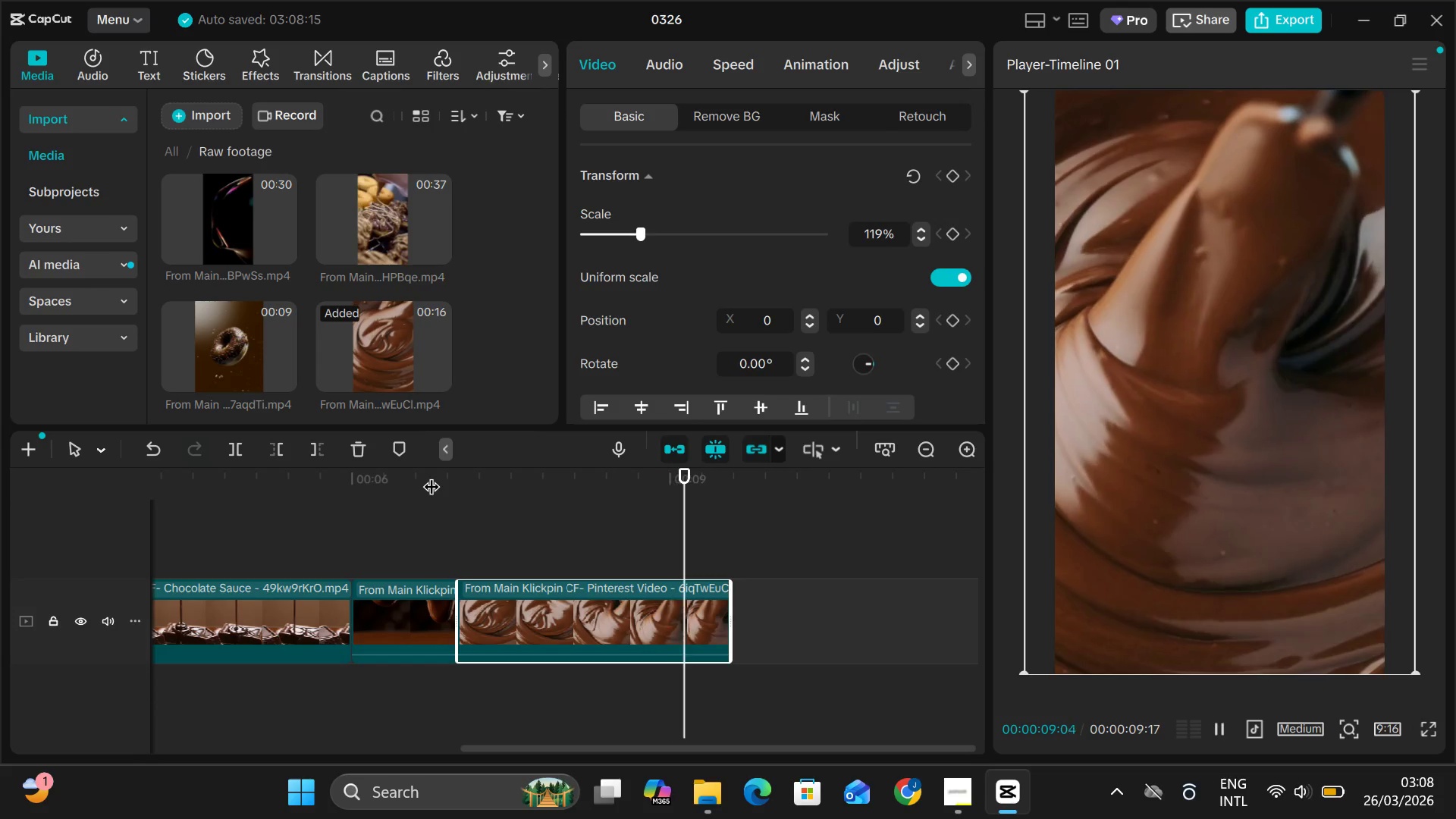 
key(Space)
 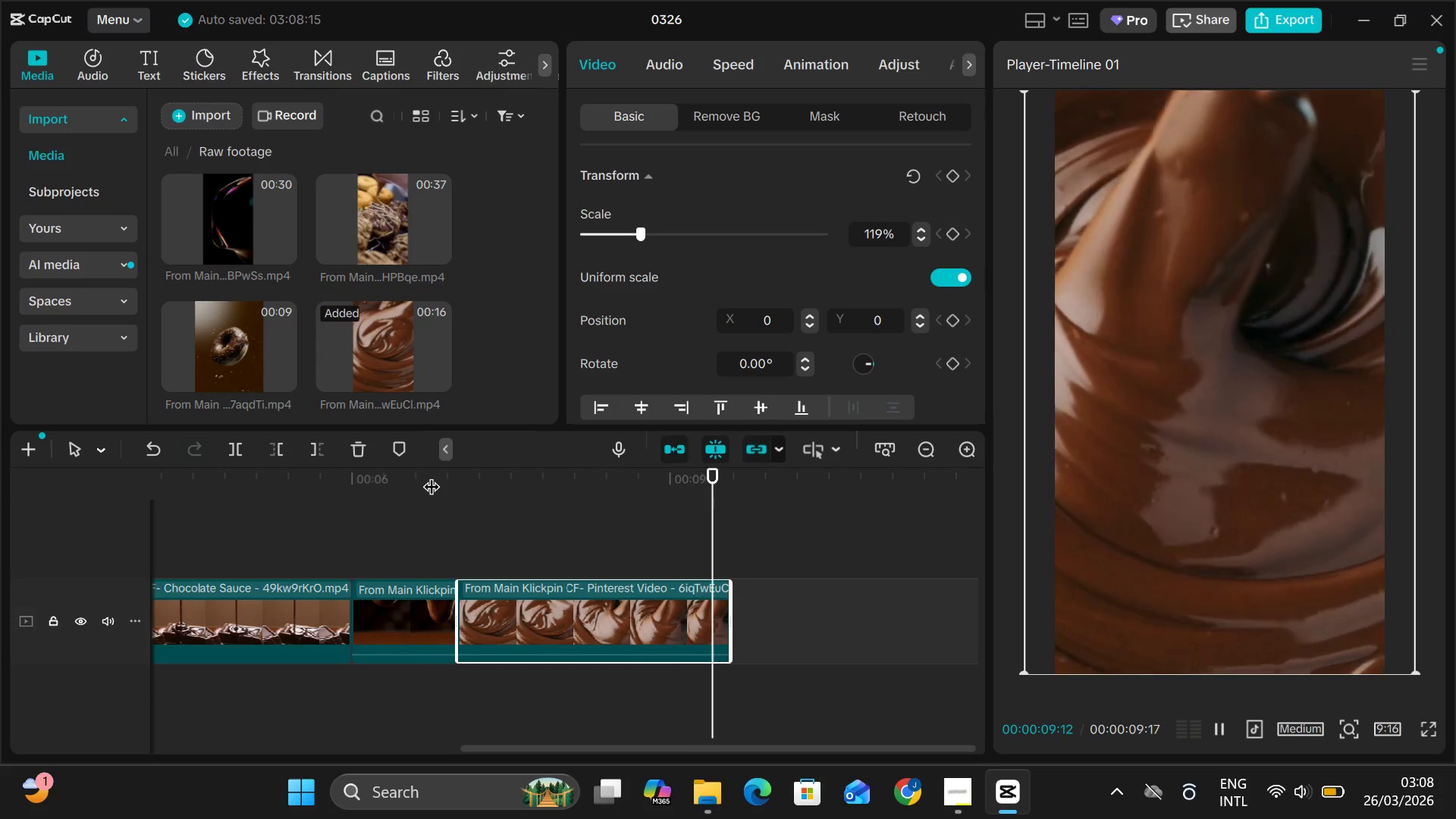 
key(Space)
 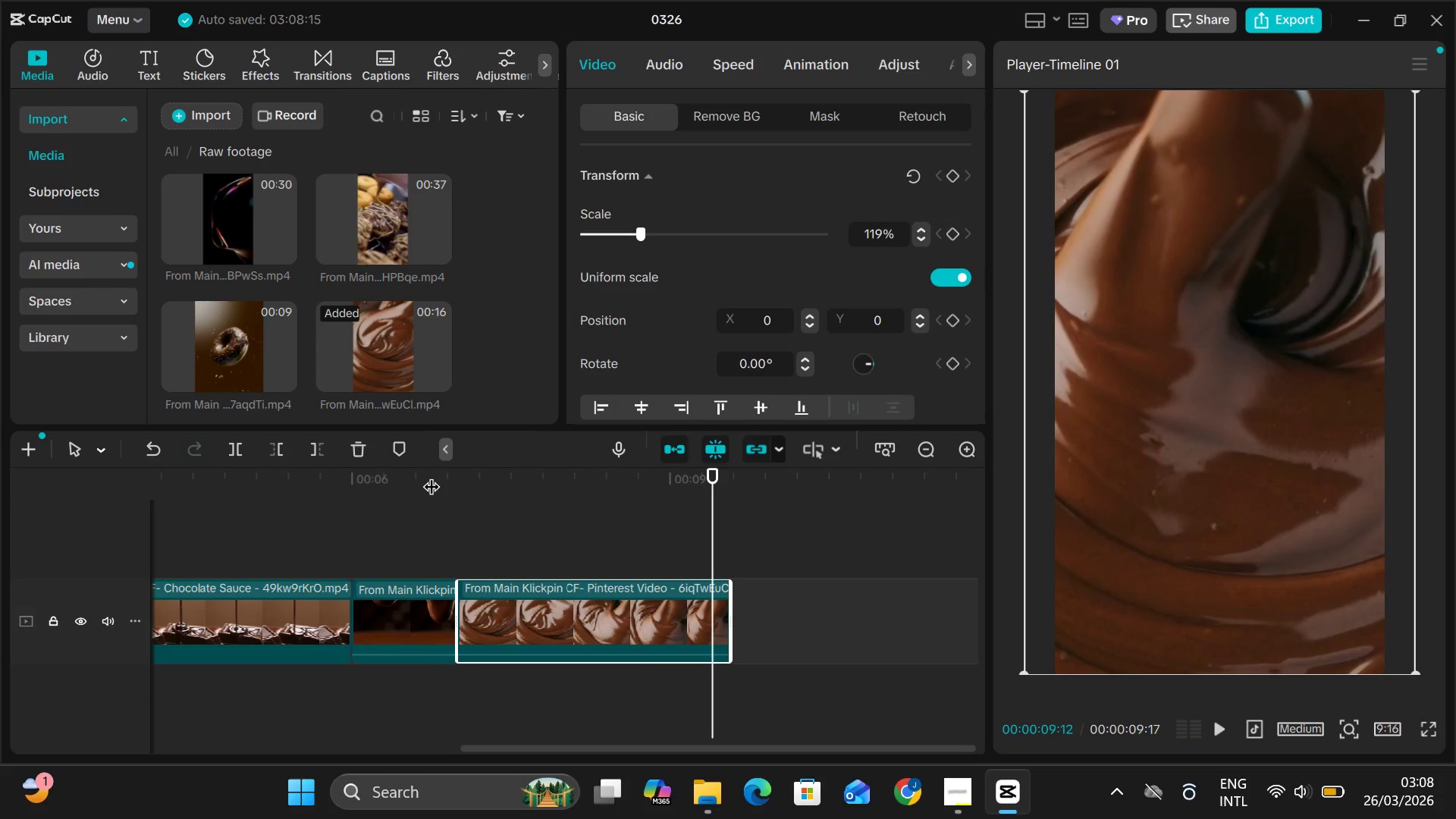 
key(Space)
 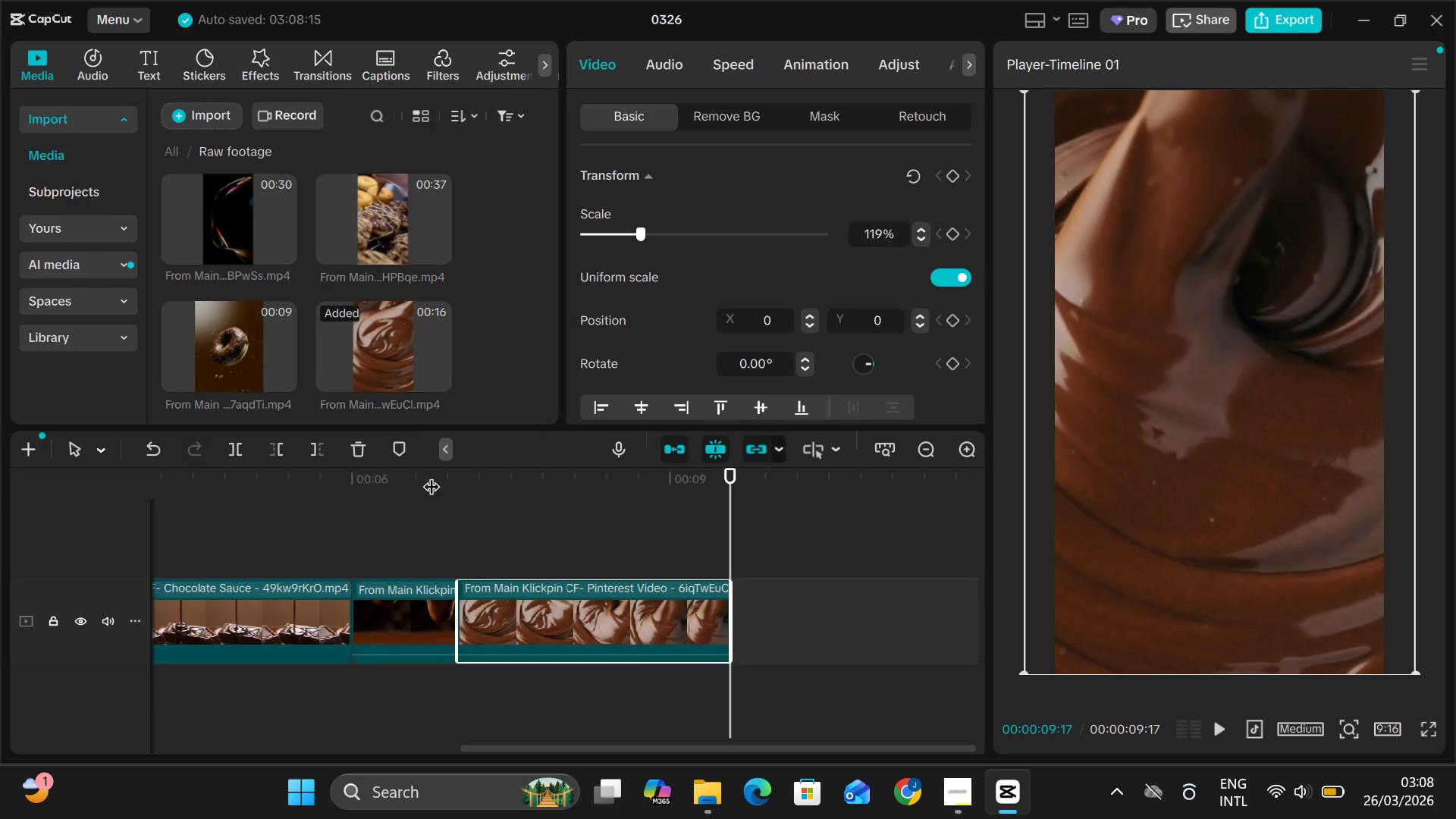 
hold_key(key=Space, duration=0.39)
 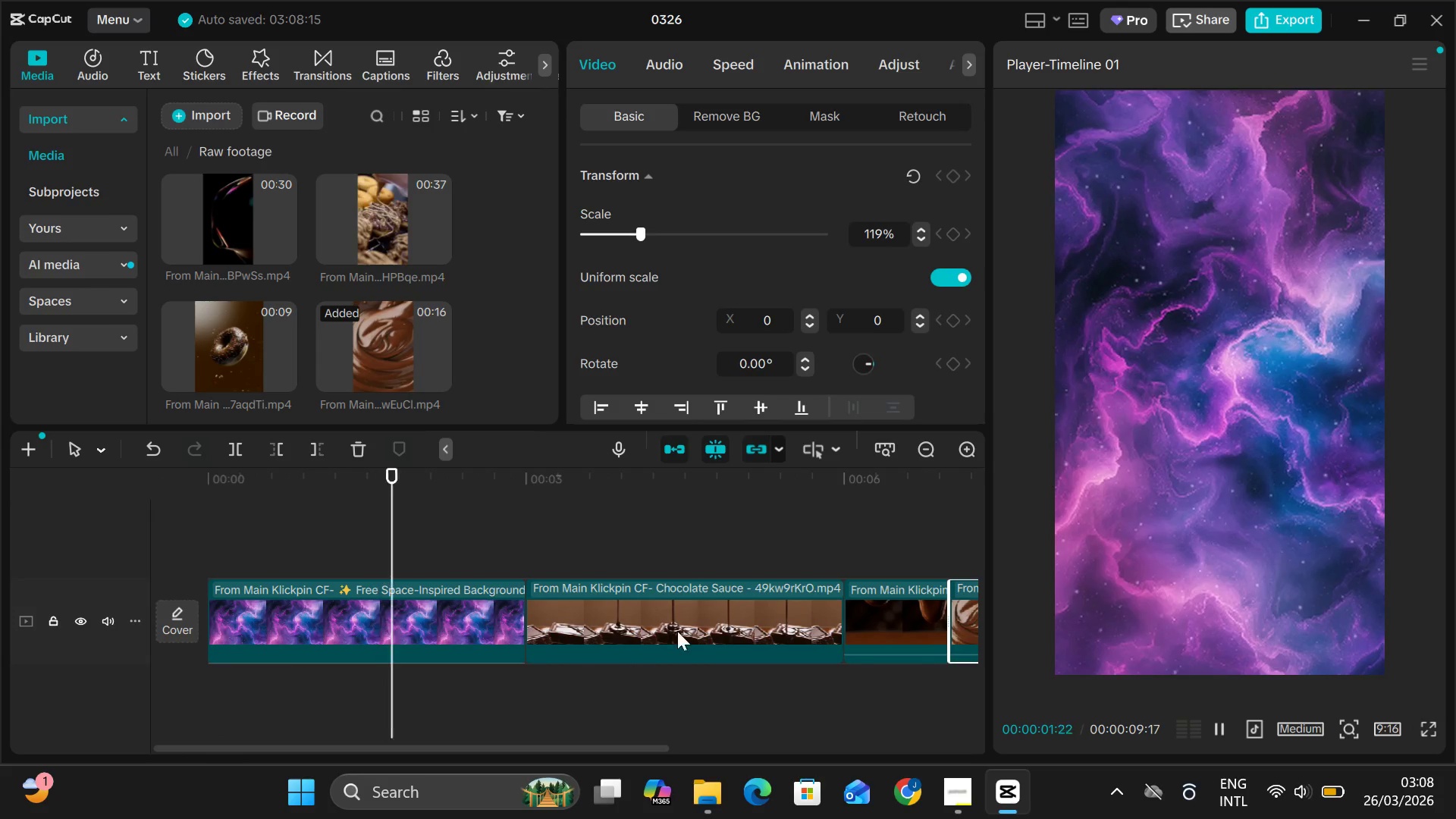 
scroll: coordinate [748, 593], scroll_direction: down, amount: 4.0
 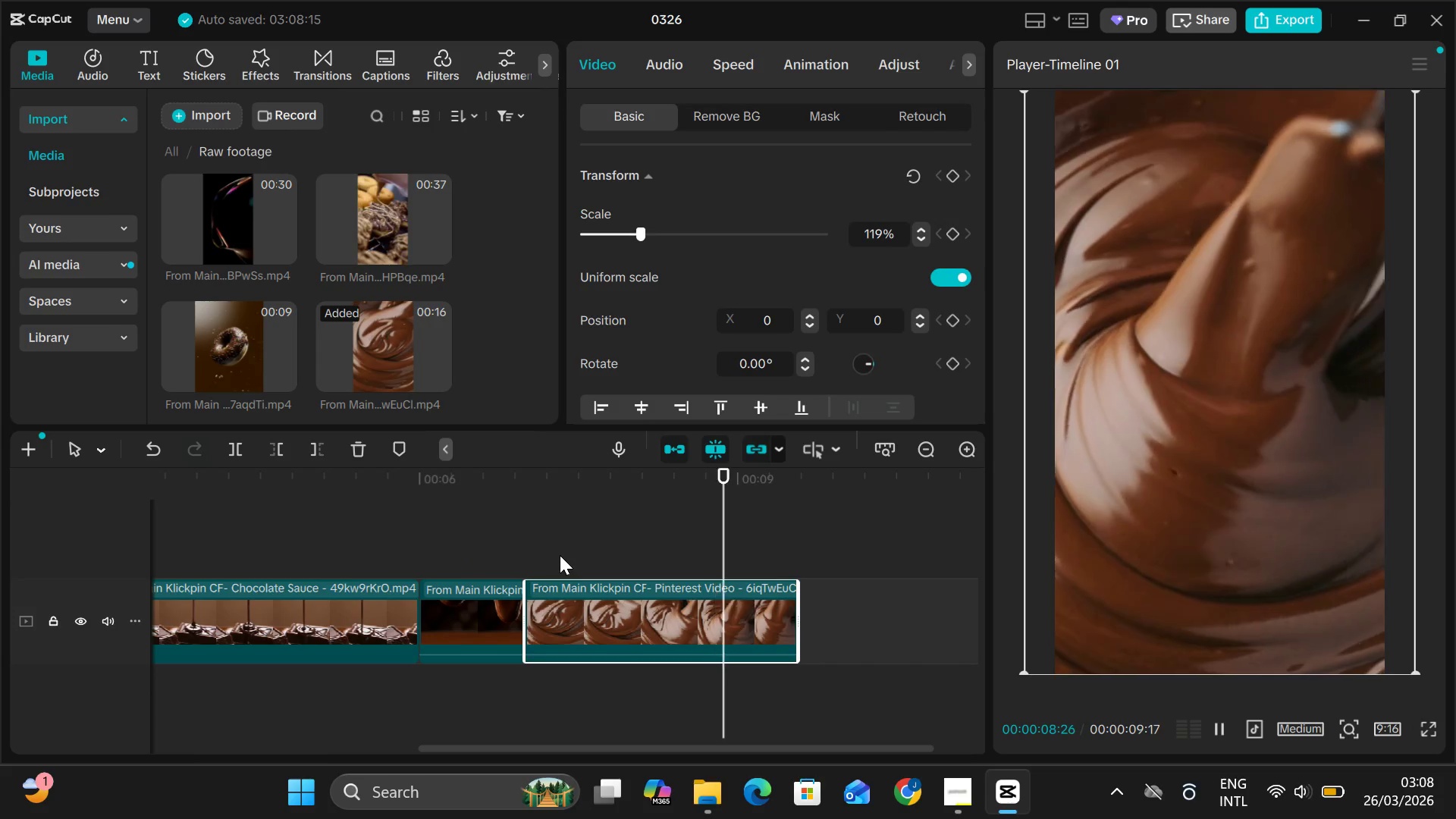 
wait(6.22)
 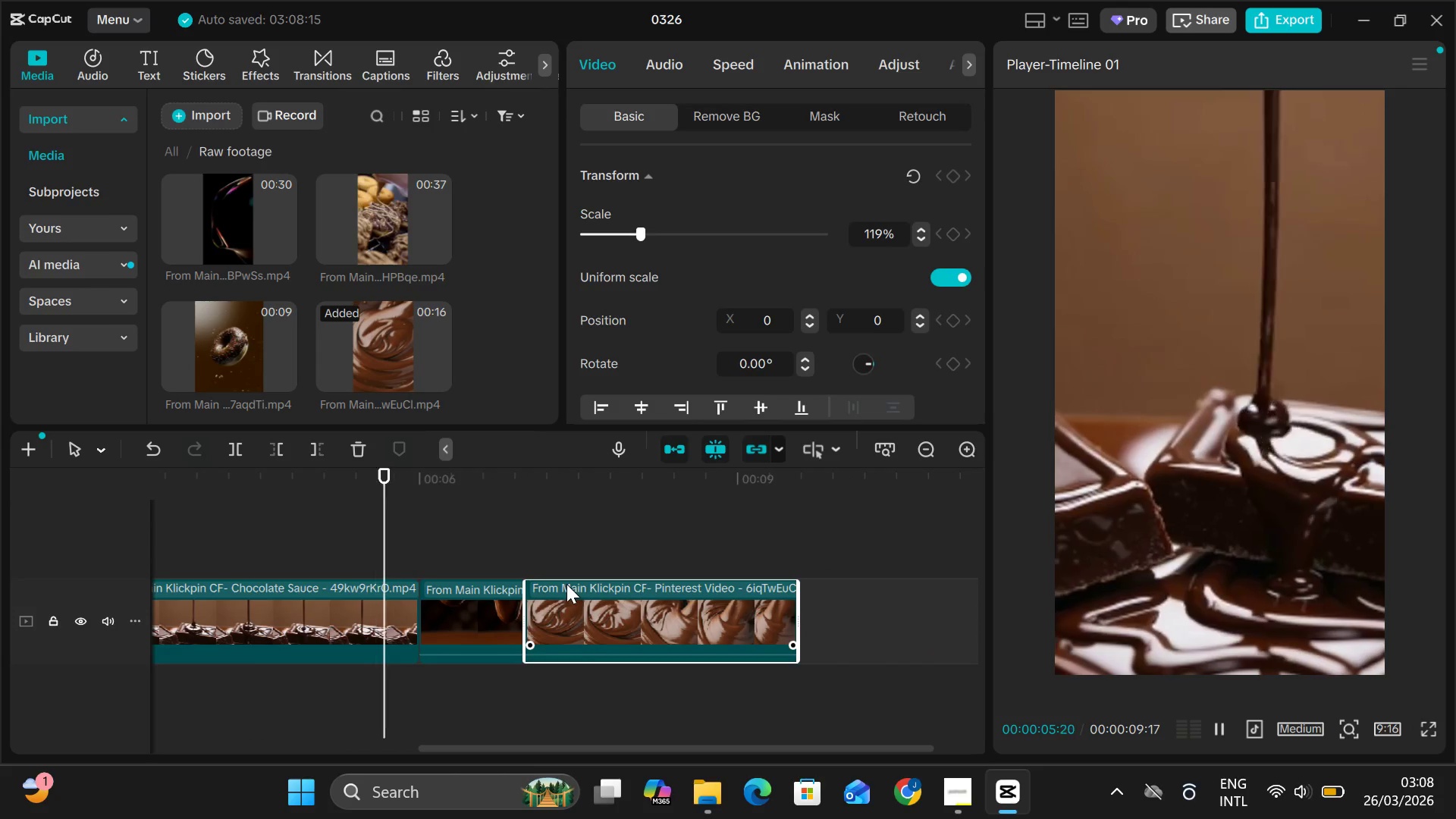 
key(Space)
 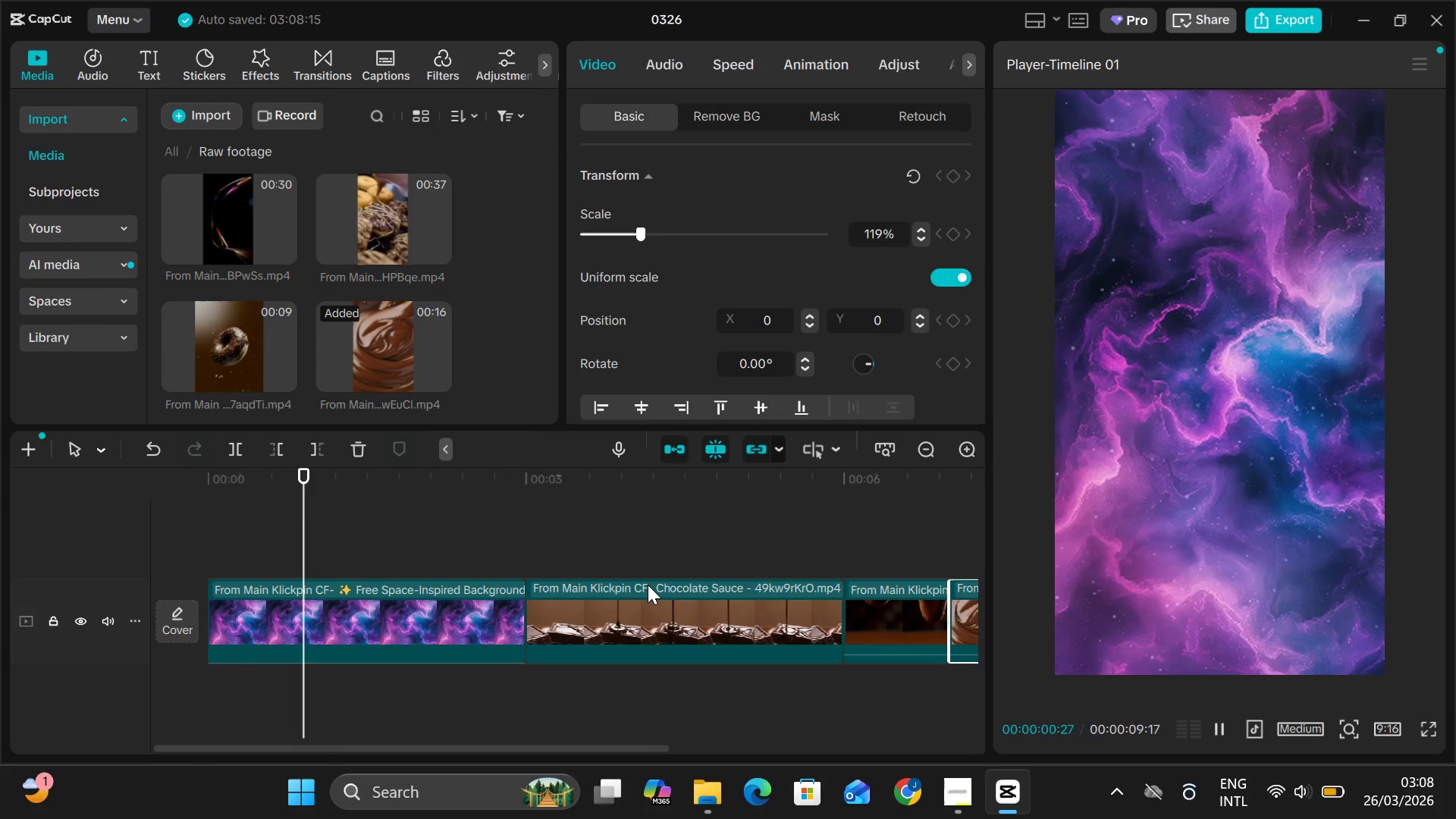 
scroll: coordinate [648, 585], scroll_direction: down, amount: 5.0
 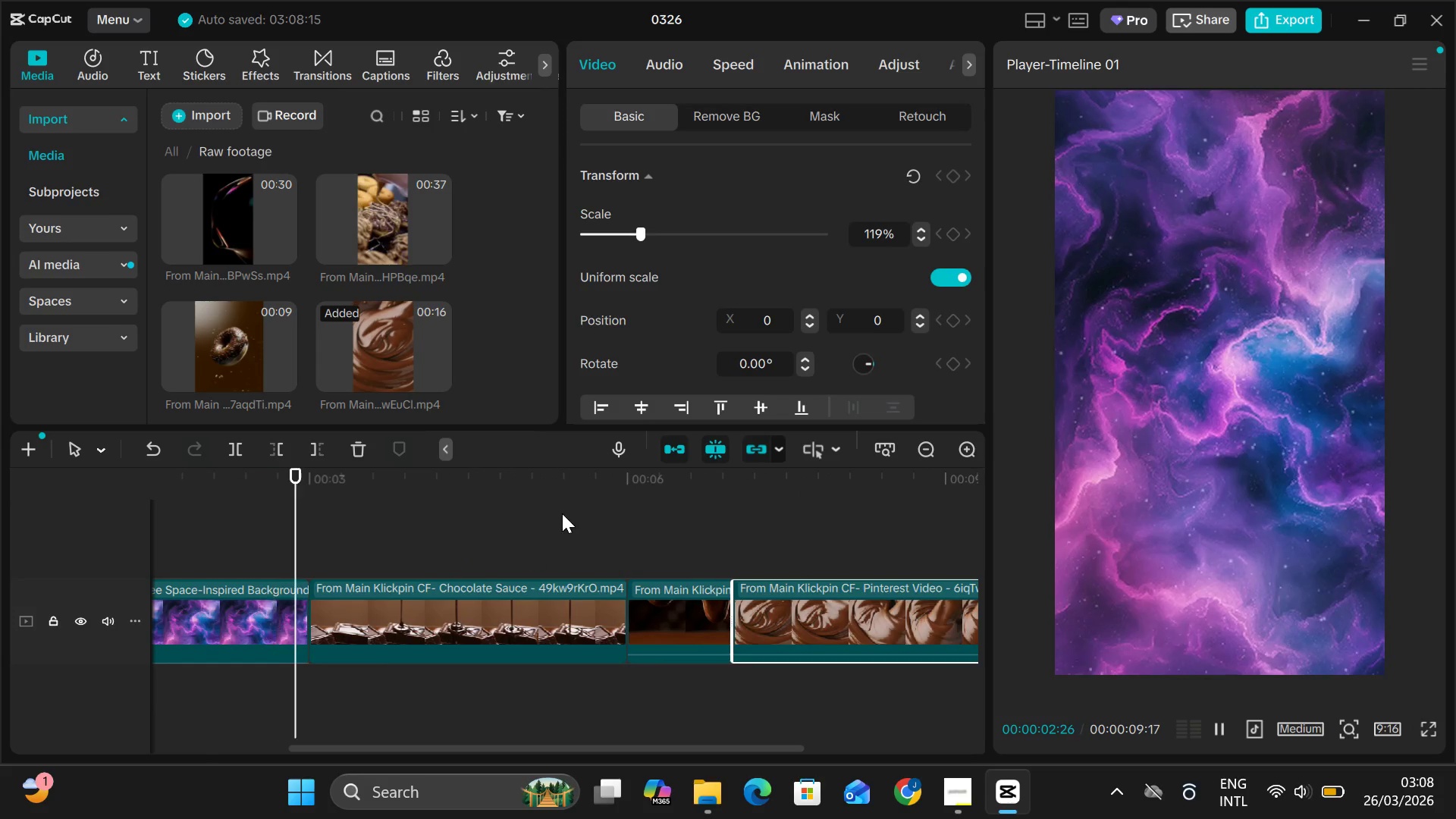 
key(Space)
 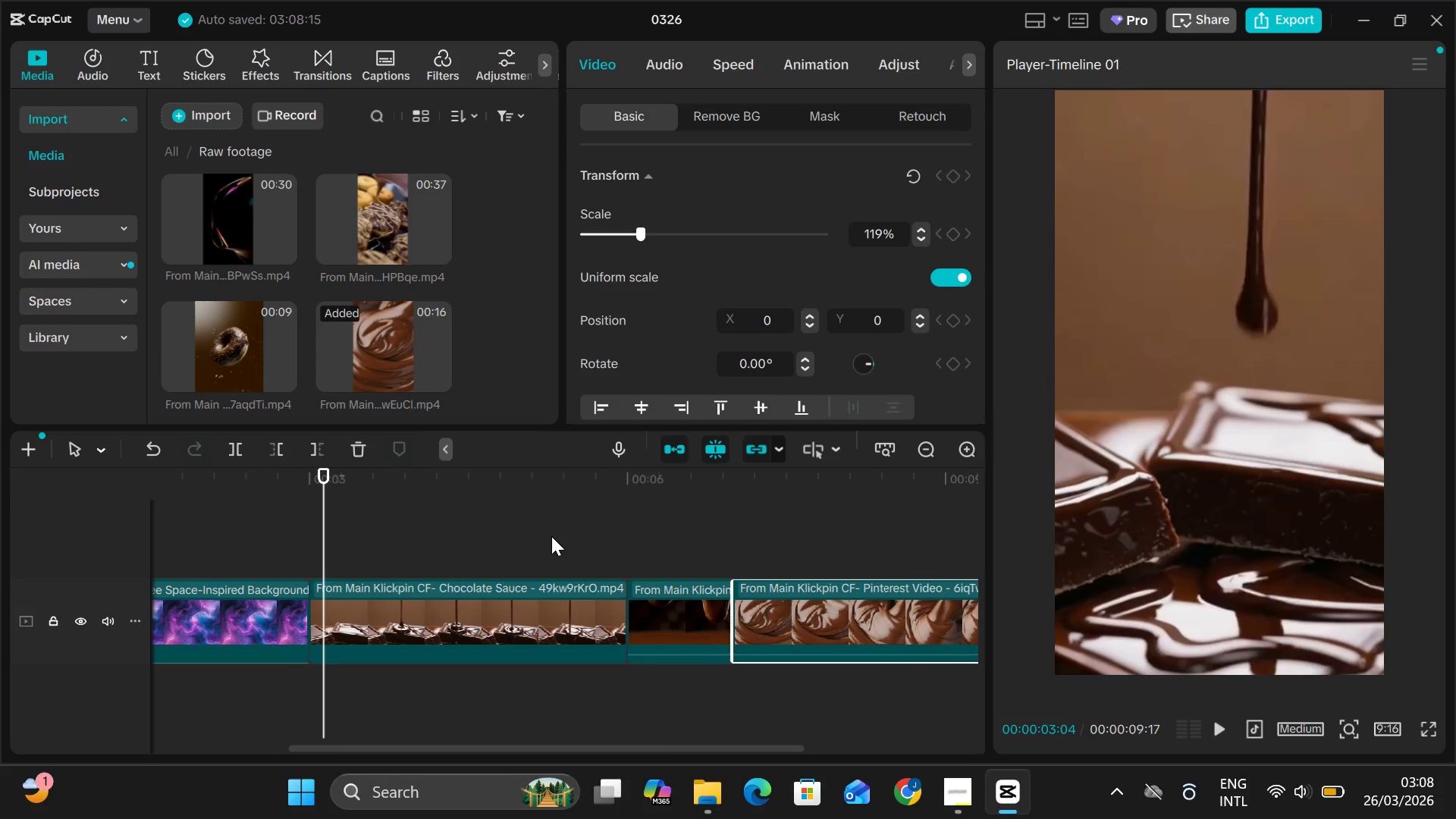 
scroll: coordinate [551, 536], scroll_direction: down, amount: 7.0
 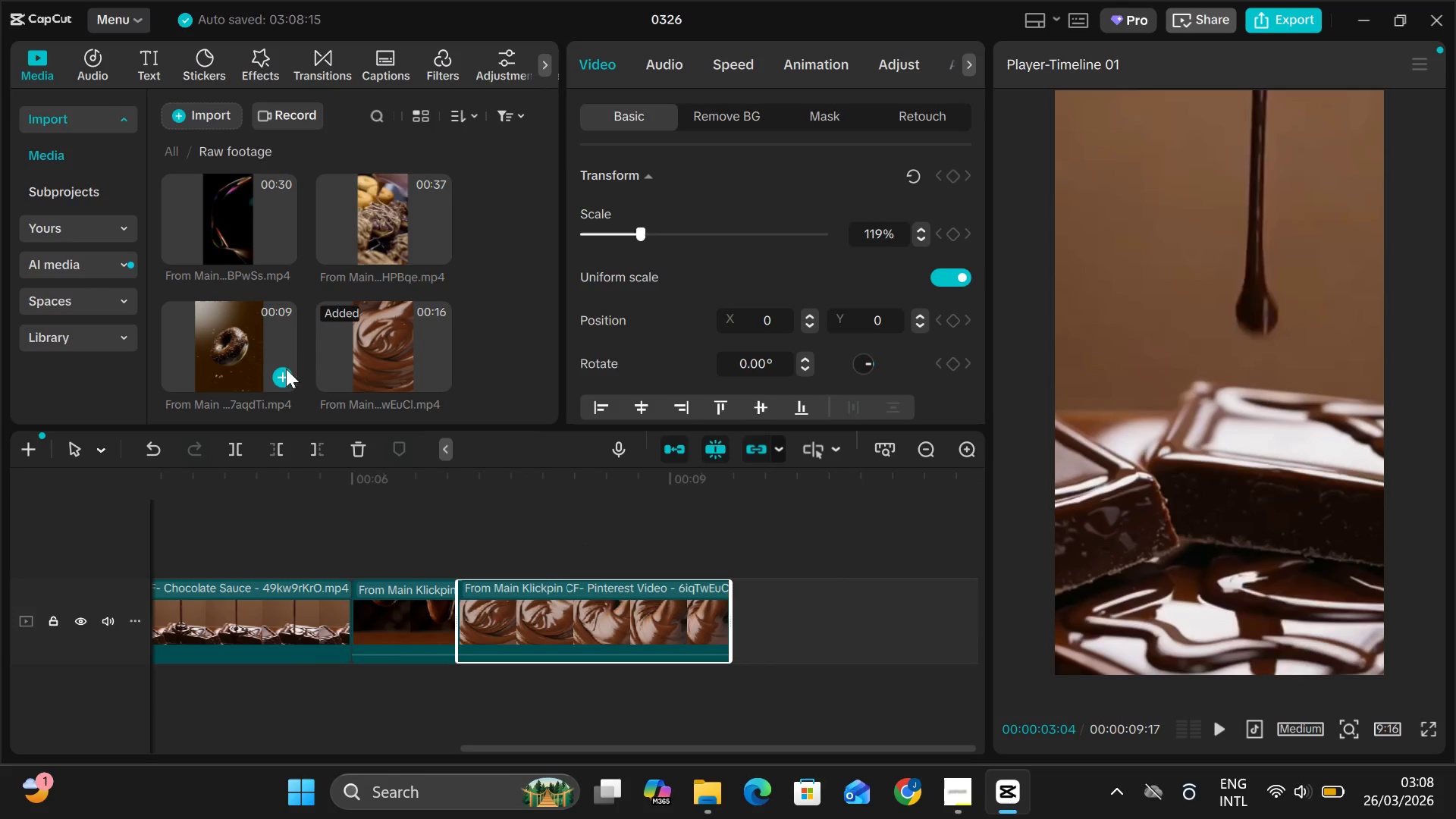 
left_click_drag(start_coordinate=[240, 359], to_coordinate=[730, 610])
 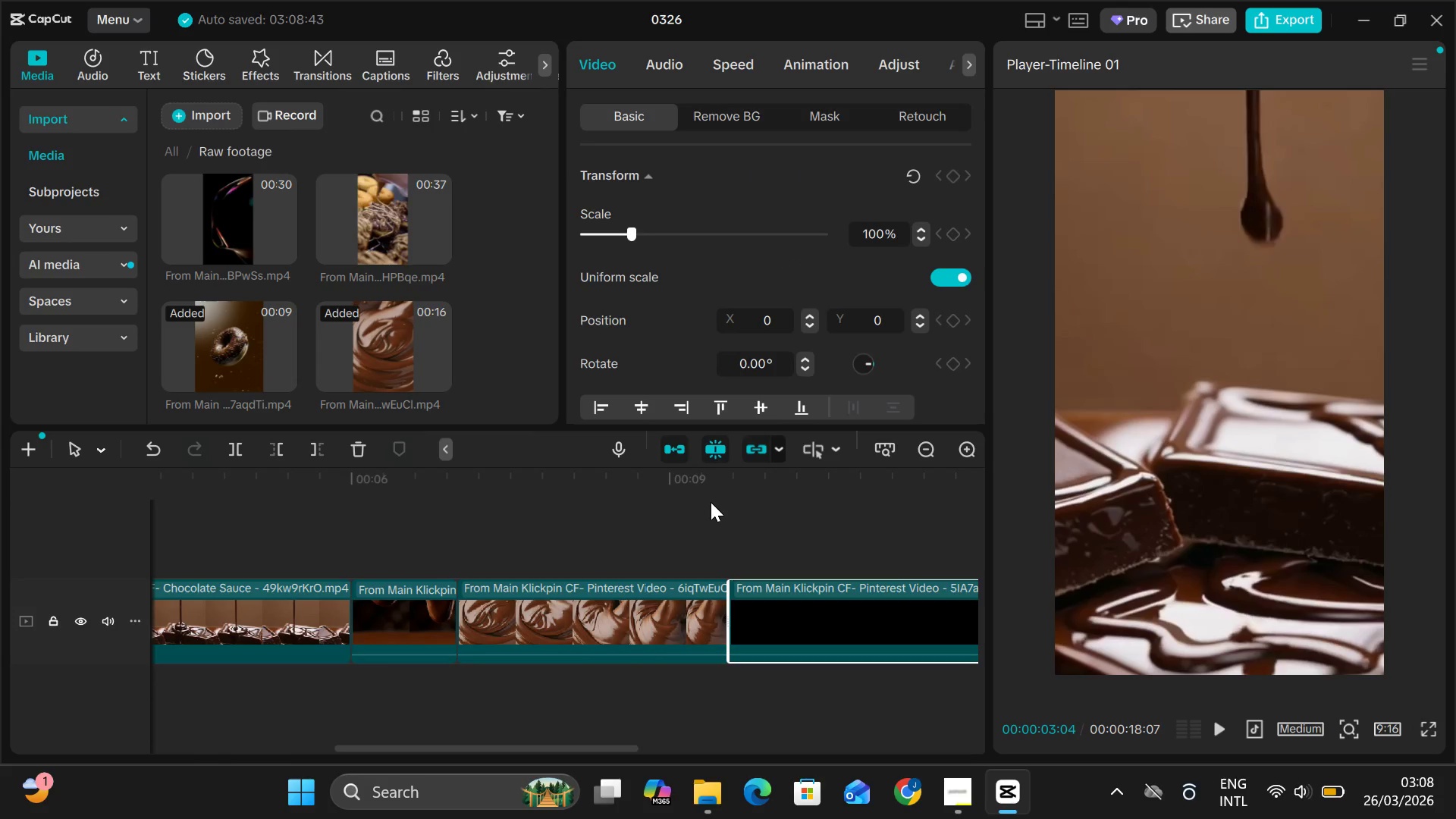 
left_click([712, 501])
 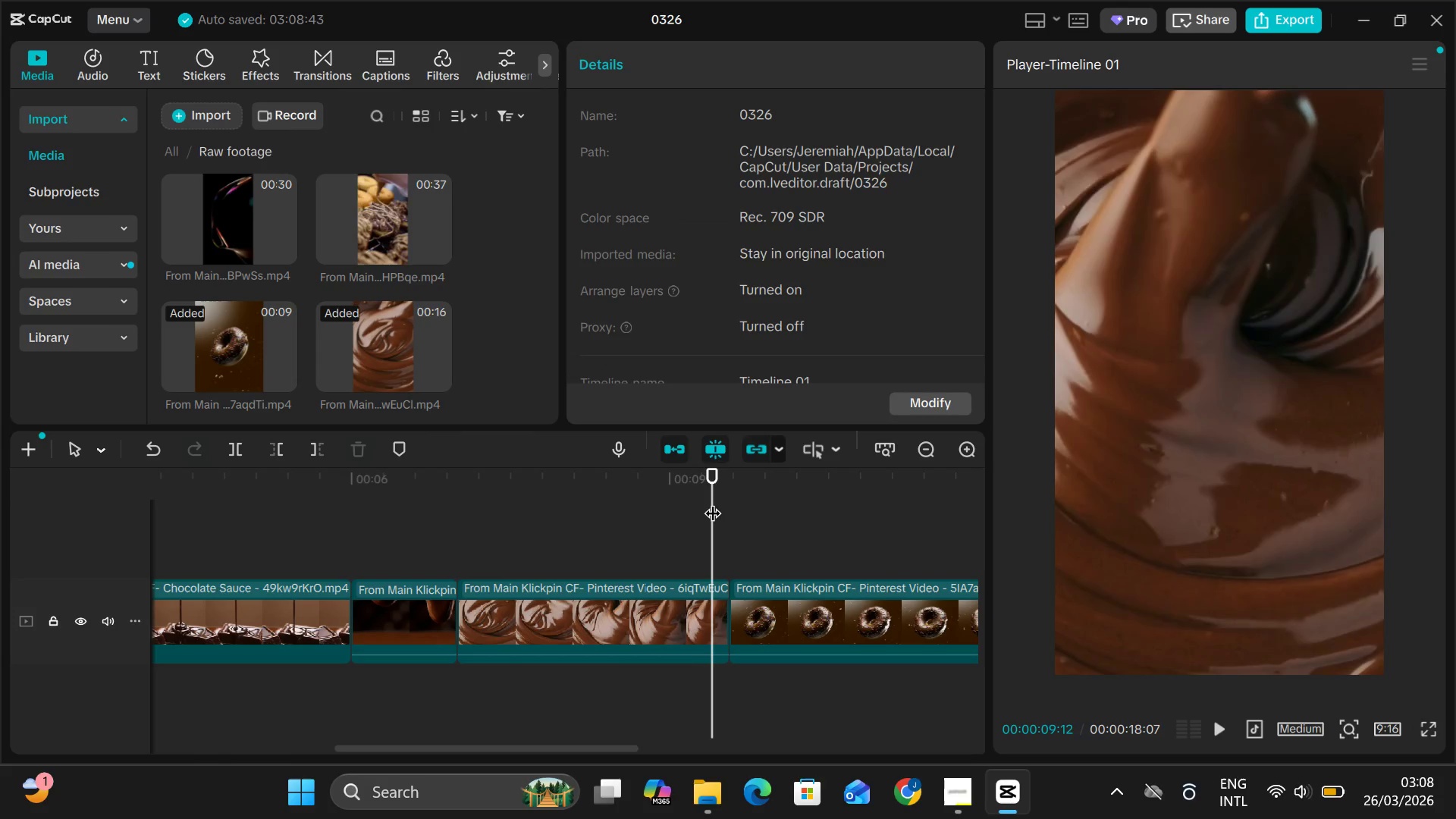 
key(Space)
 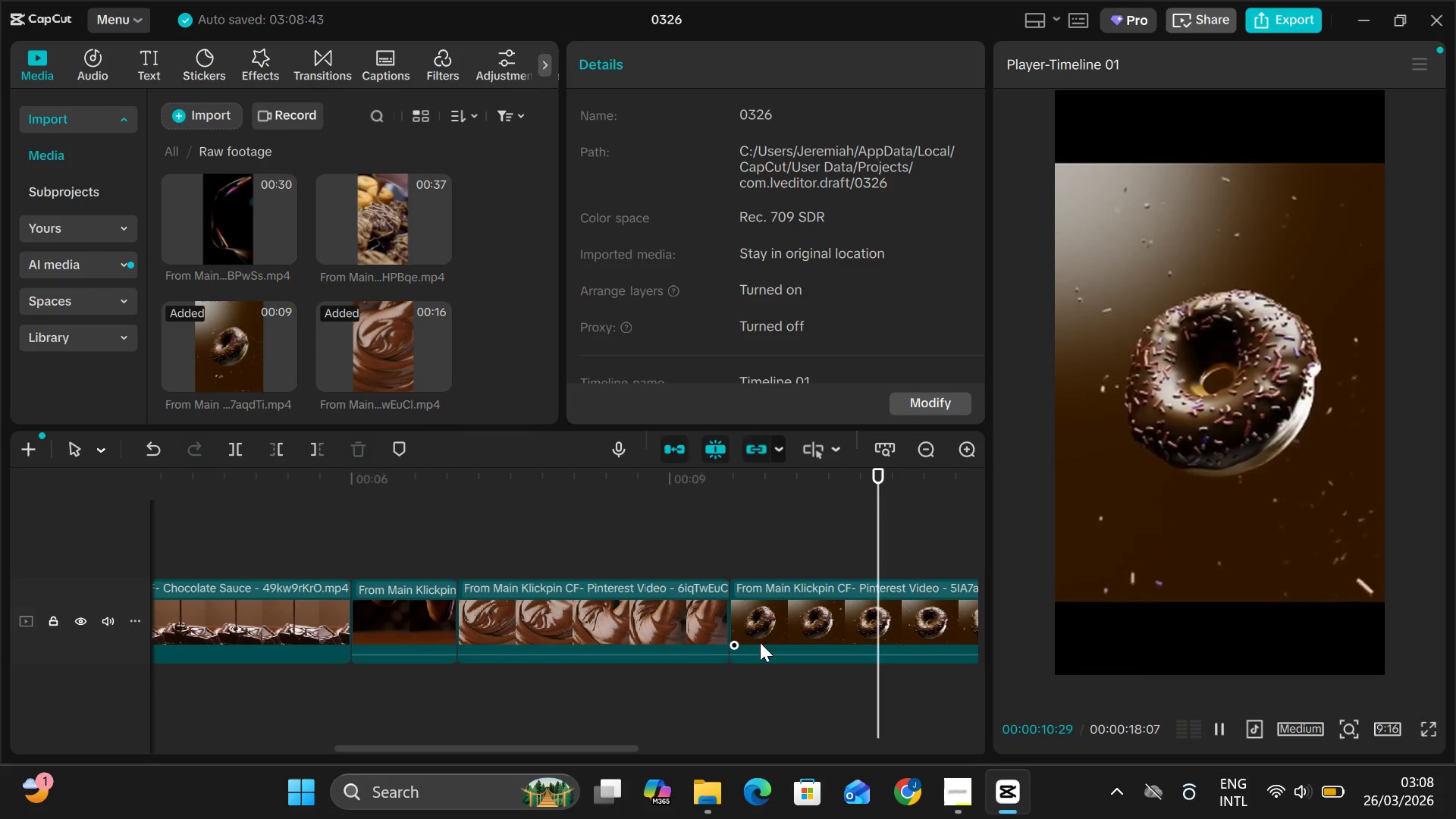 
left_click([811, 626])
 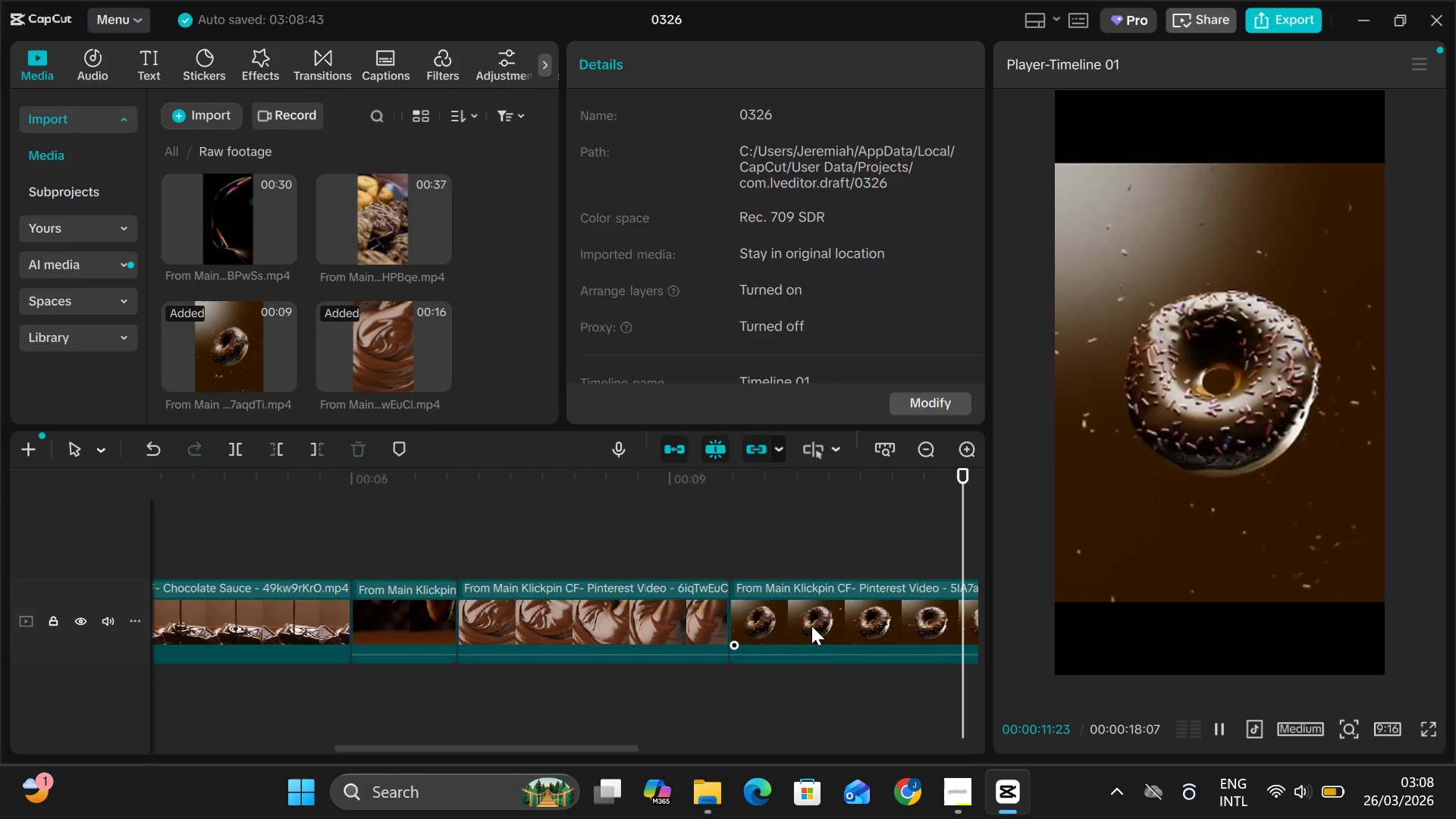 
key(Space)
 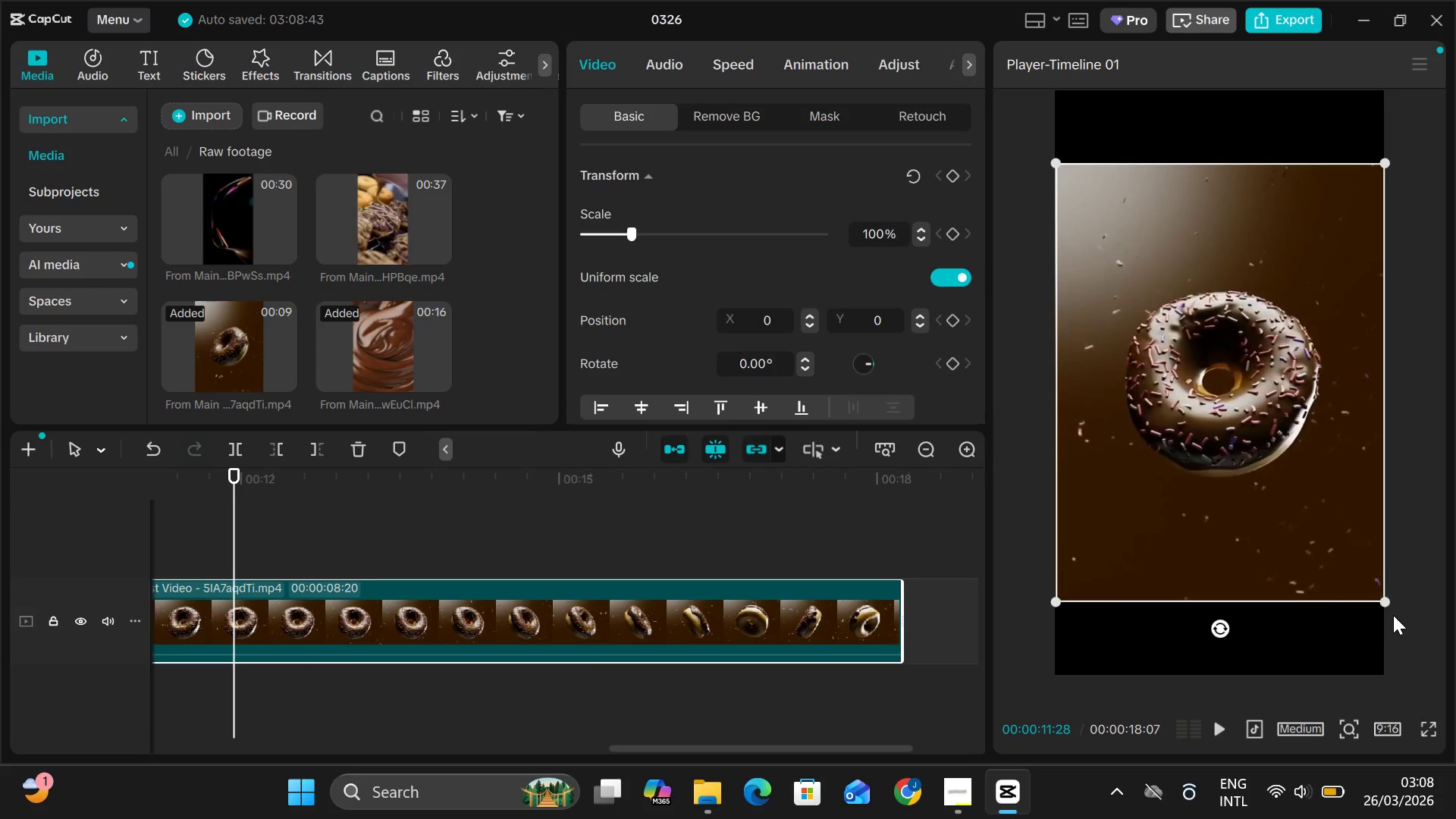 
left_click_drag(start_coordinate=[1385, 601], to_coordinate=[1455, 729])
 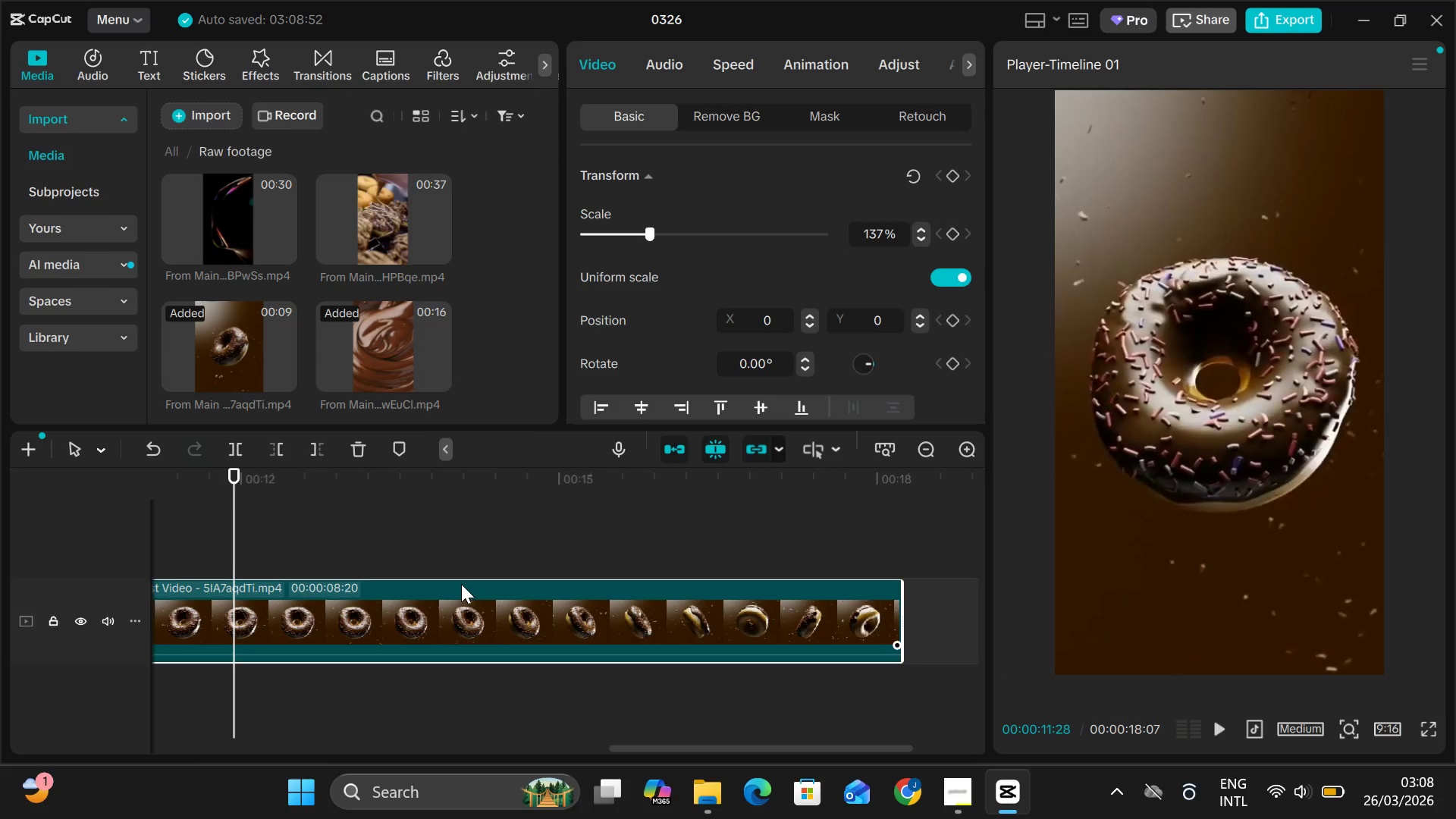 
scroll: coordinate [461, 584], scroll_direction: up, amount: 1.0
 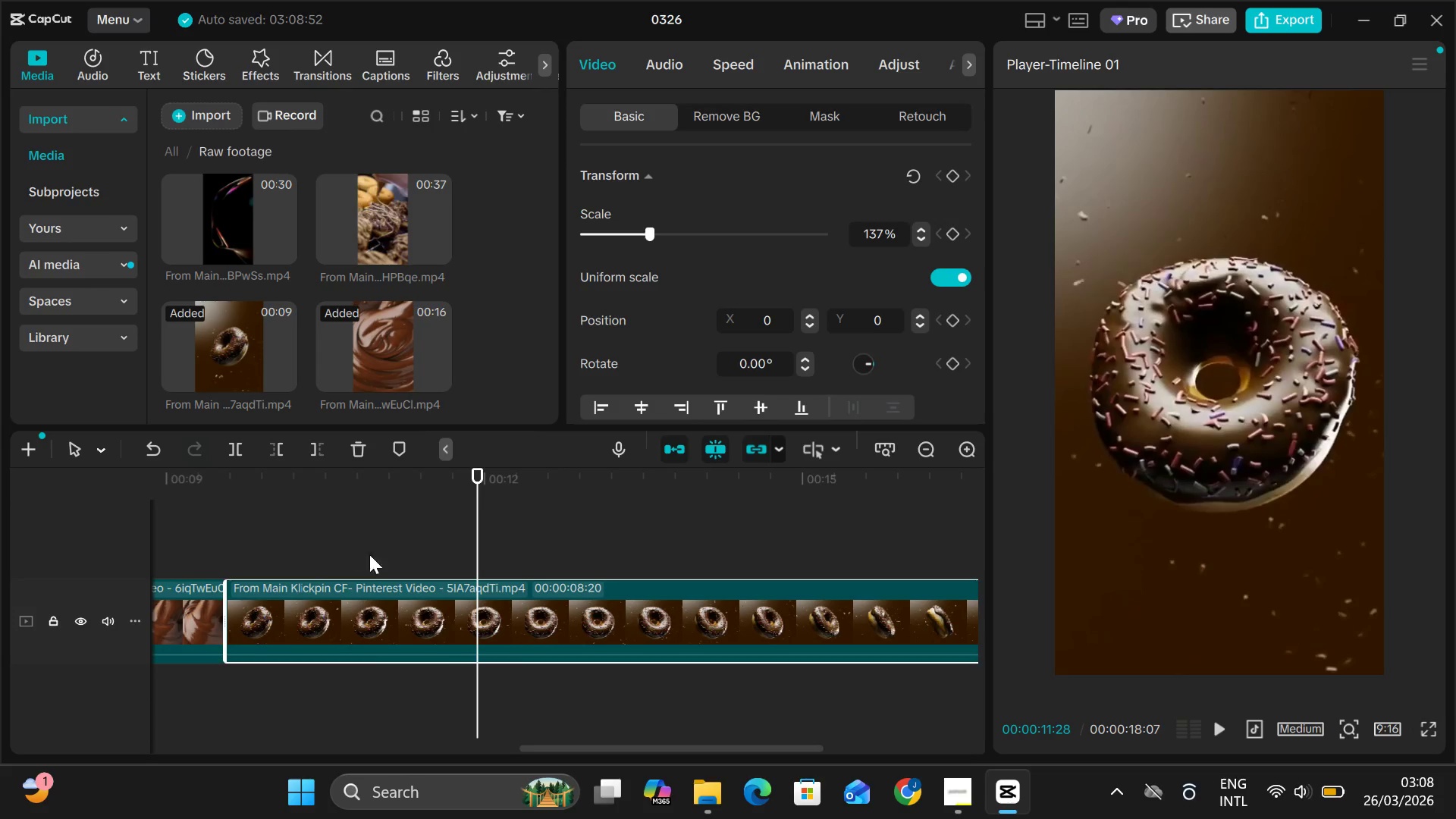 
key(Space)
 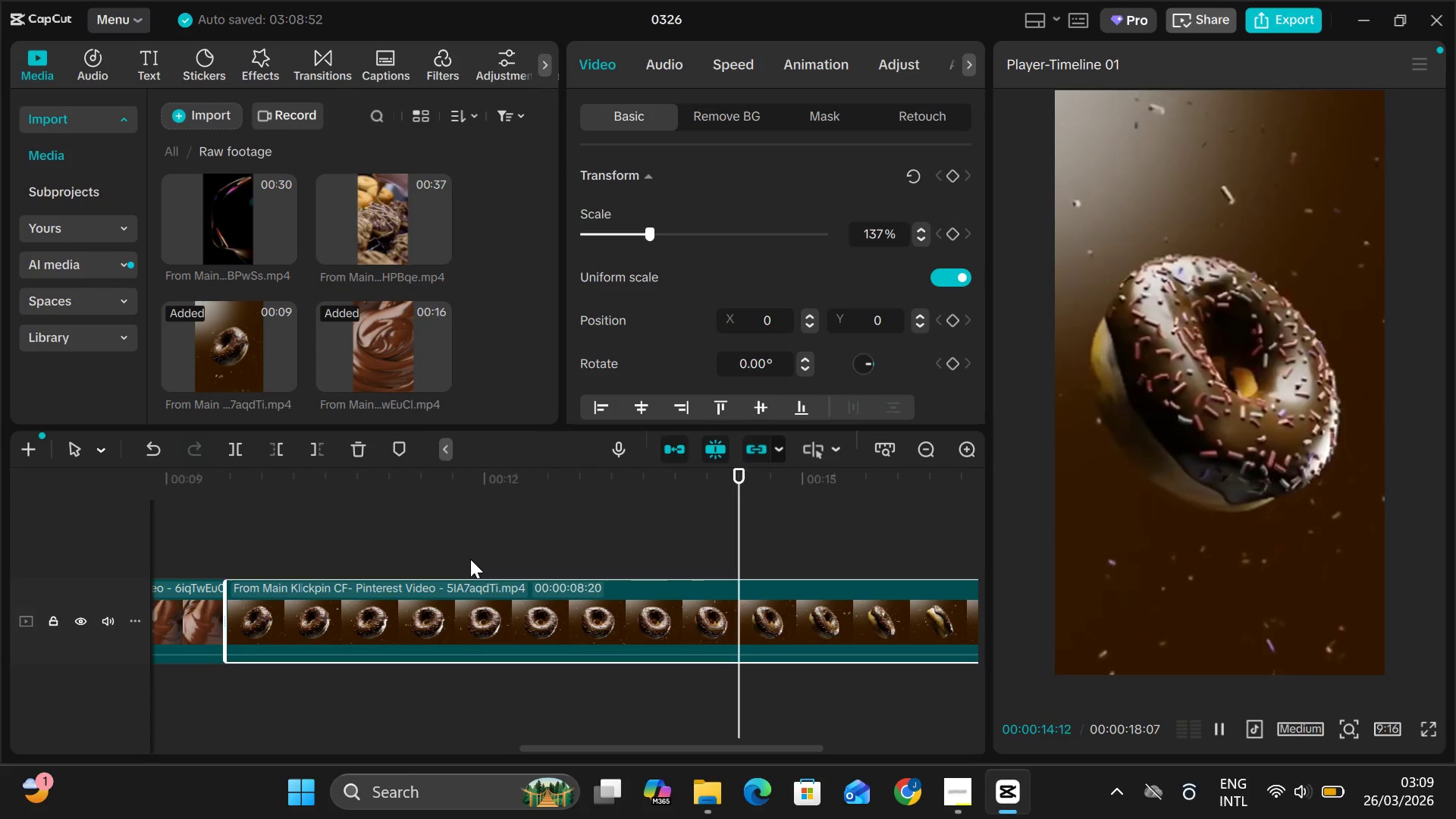 
key(Space)
 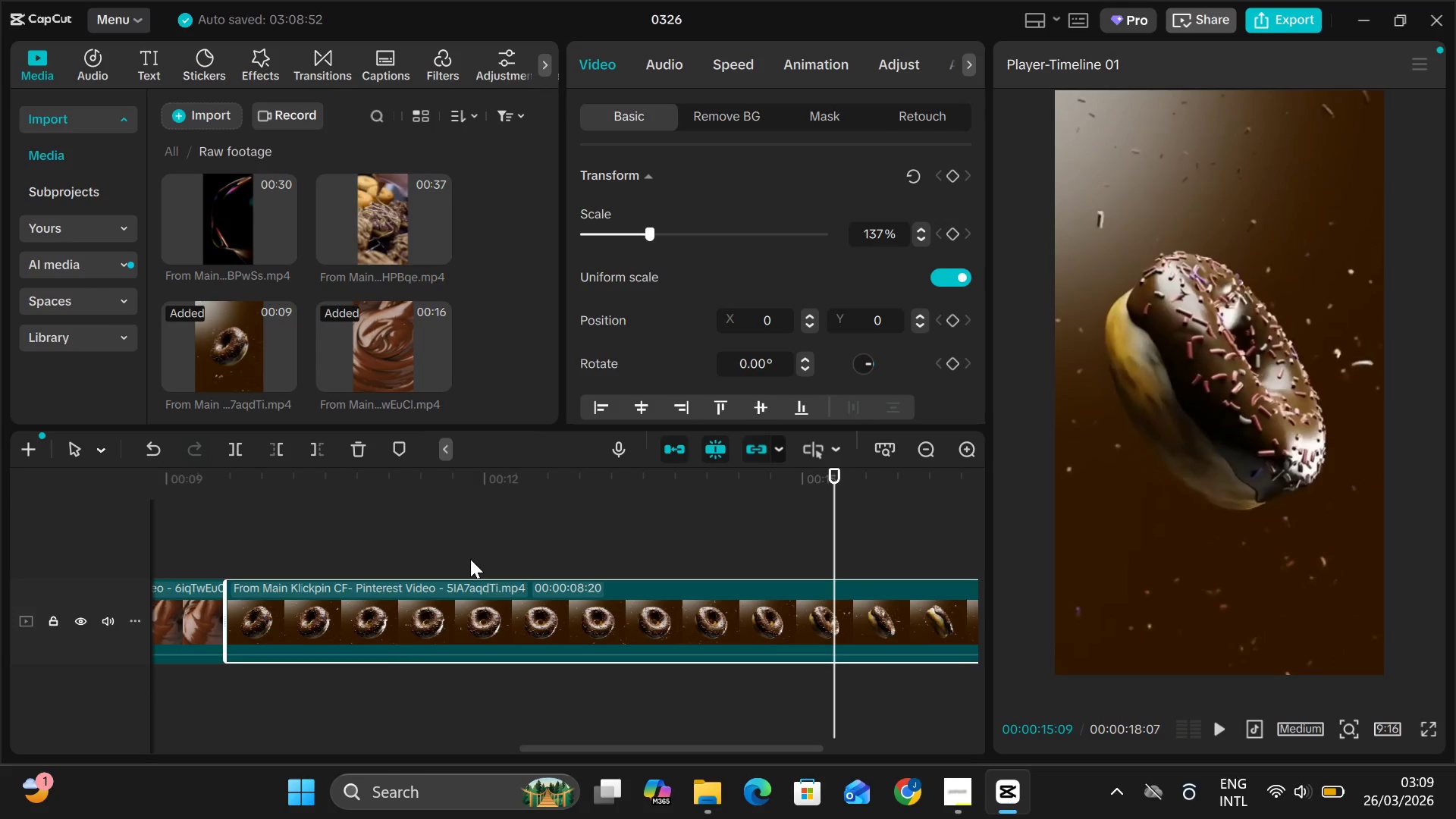 
scroll: coordinate [470, 559], scroll_direction: down, amount: 1.0
 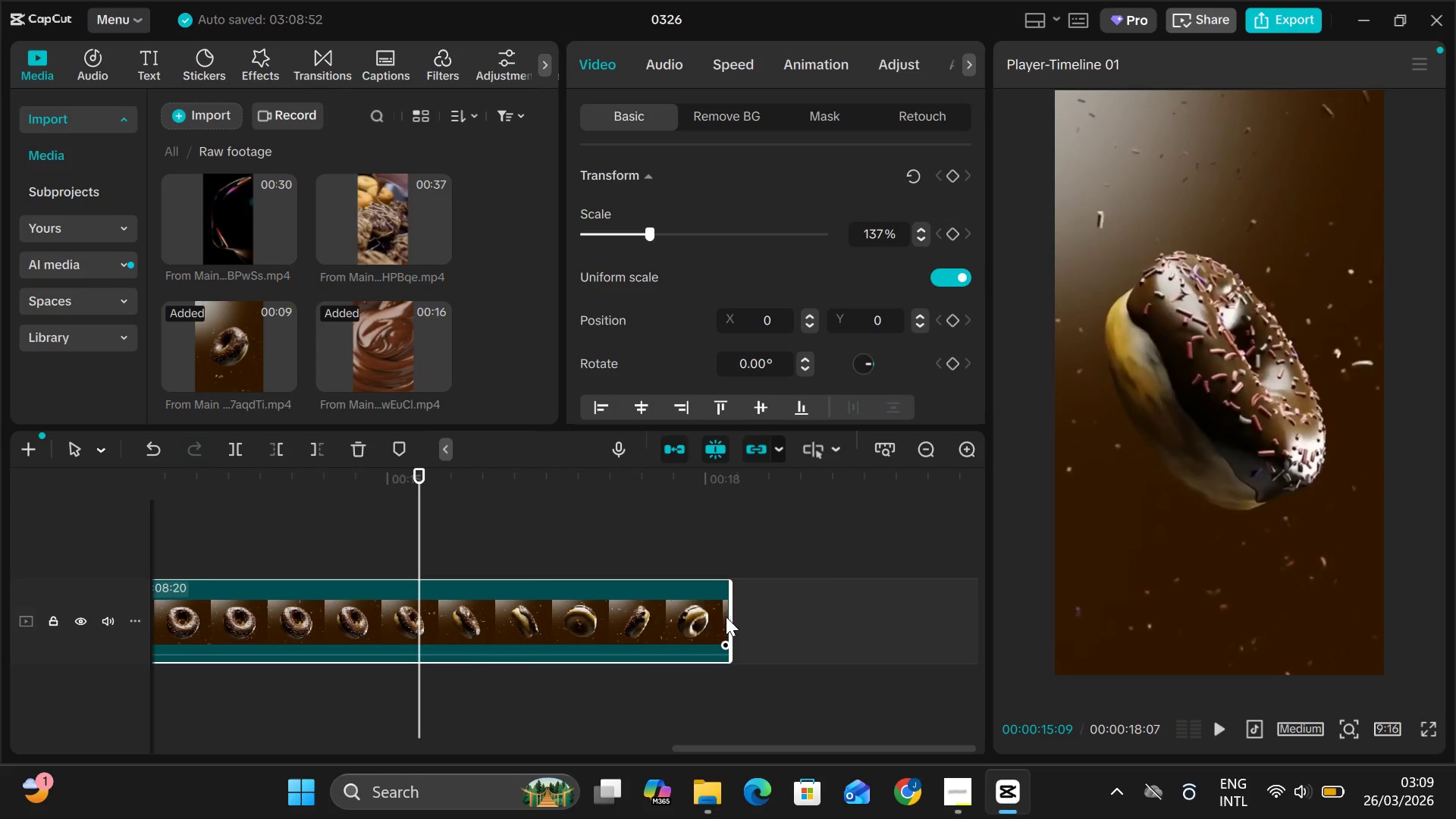 
left_click_drag(start_coordinate=[727, 617], to_coordinate=[836, 601])
 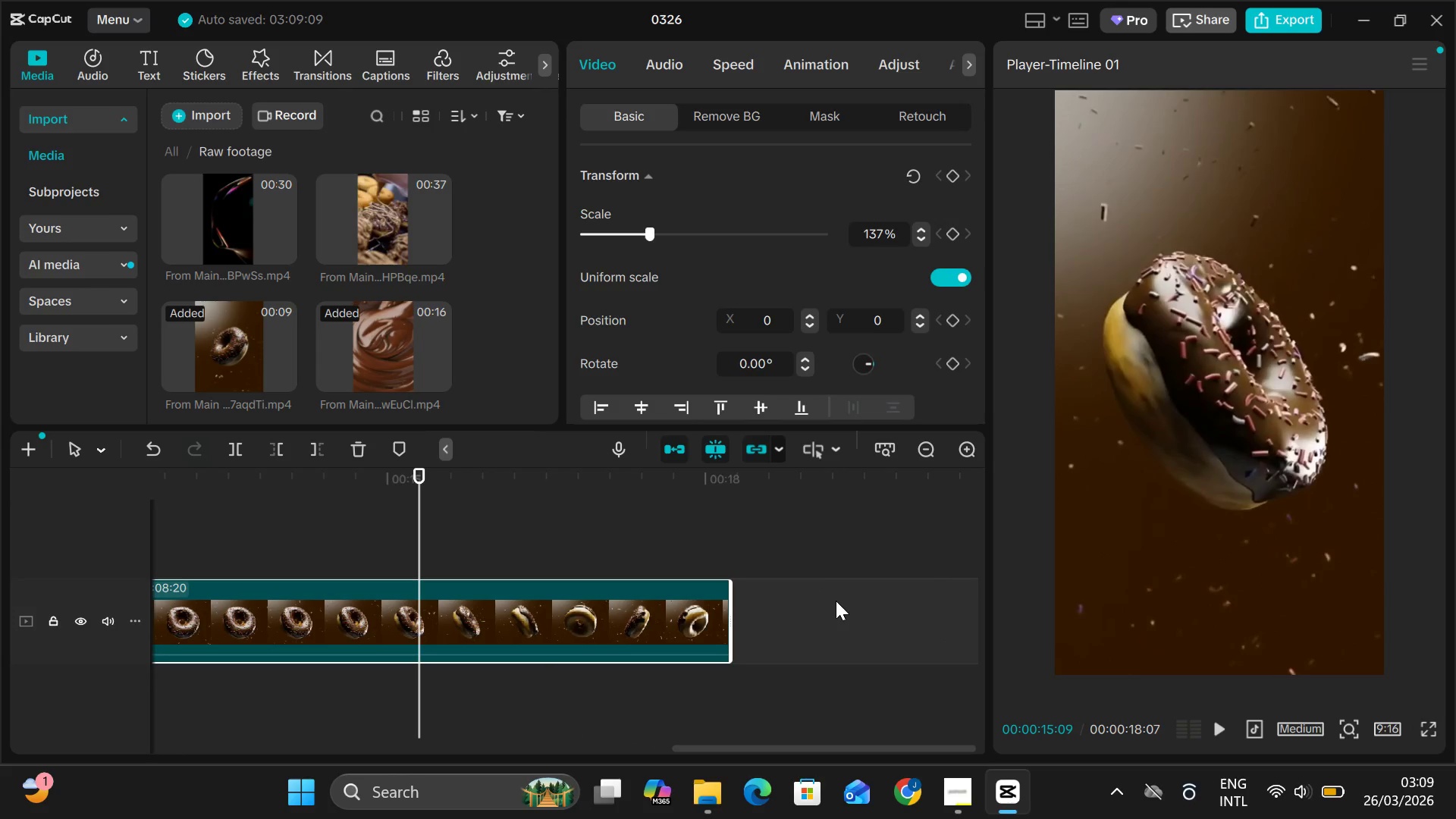 
key(Space)
 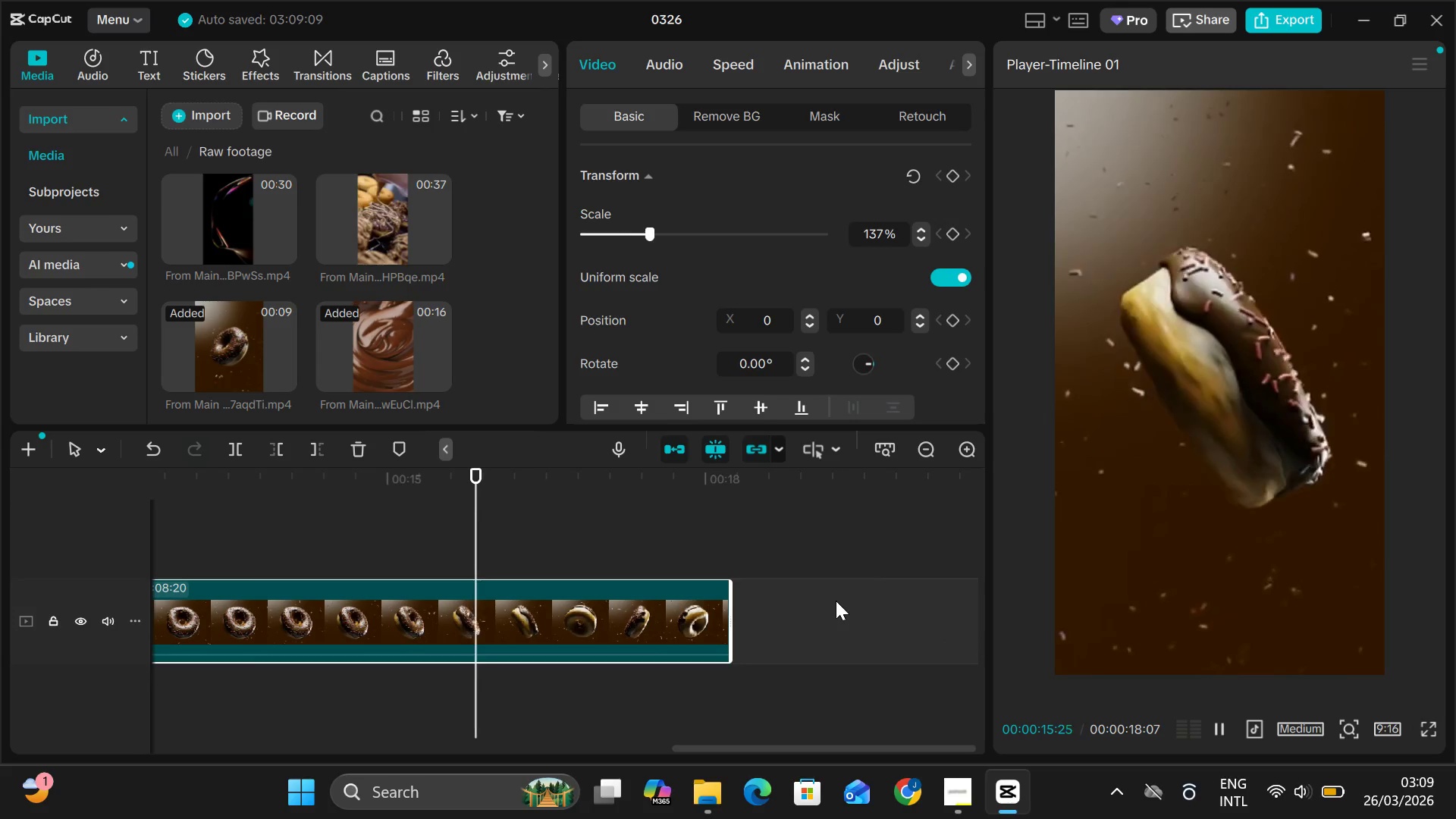 
scroll: coordinate [763, 570], scroll_direction: down, amount: 7.0
 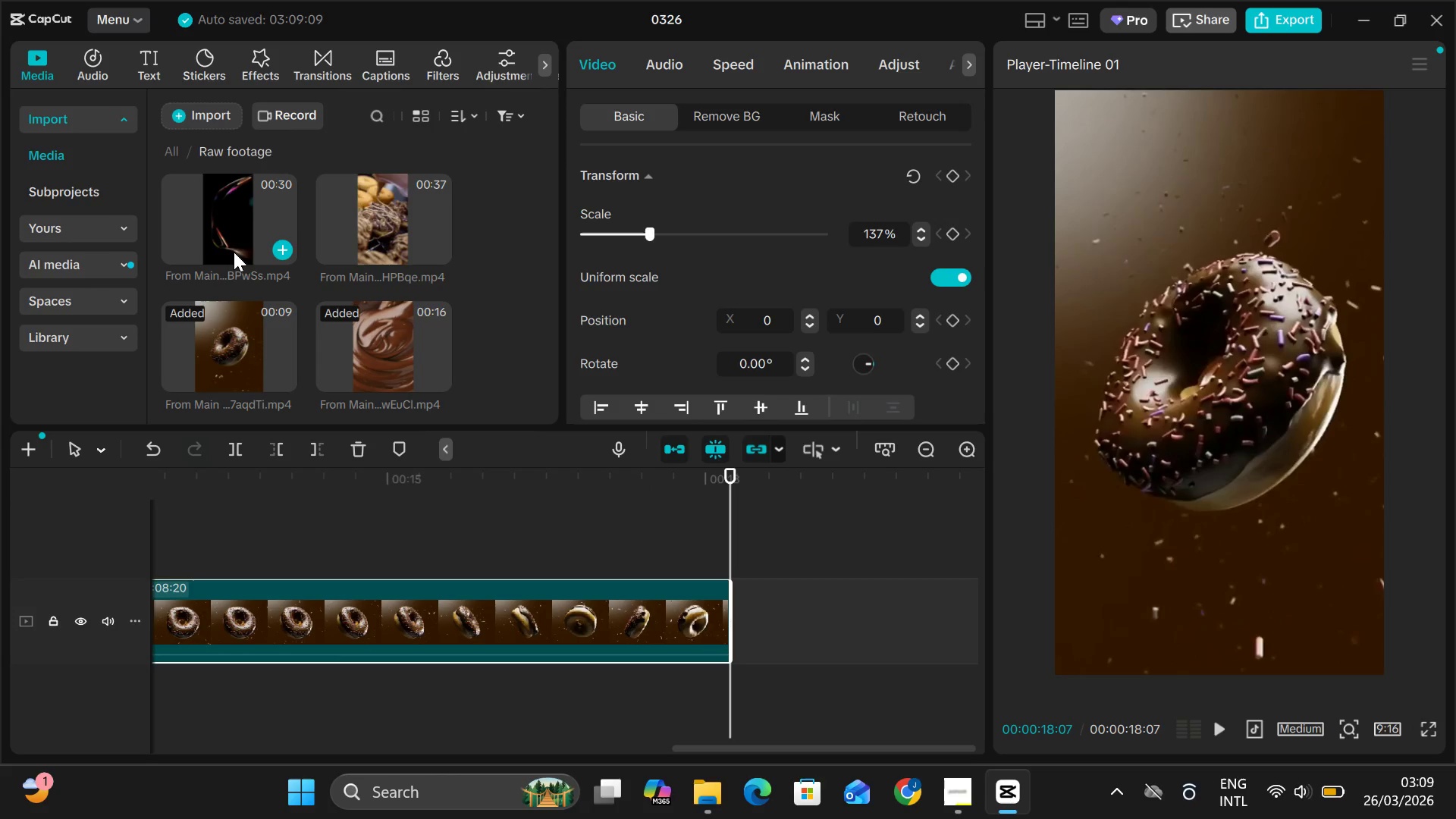 
wait(5.63)
 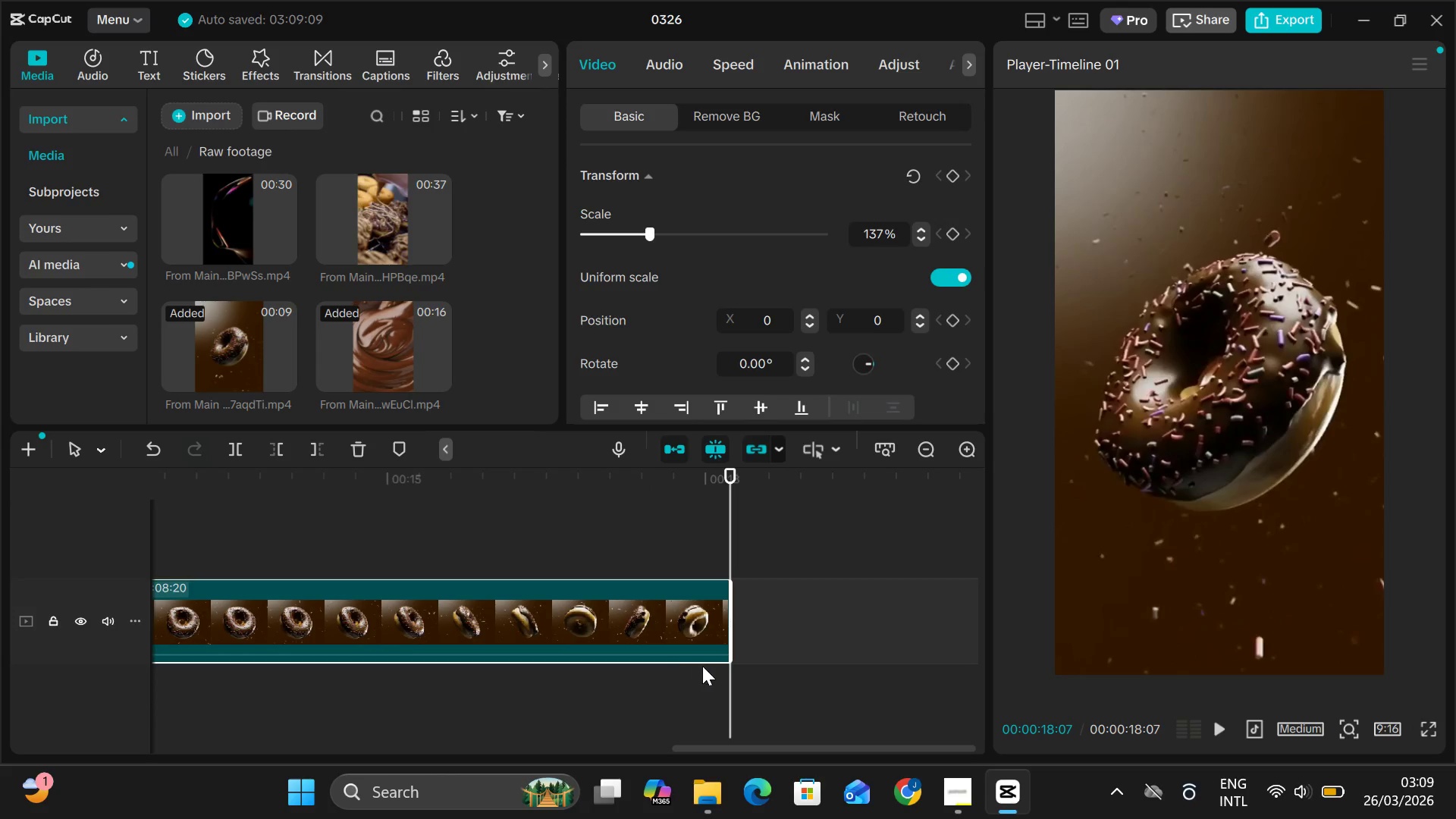 
scroll: coordinate [281, 293], scroll_direction: down, amount: 1.0
 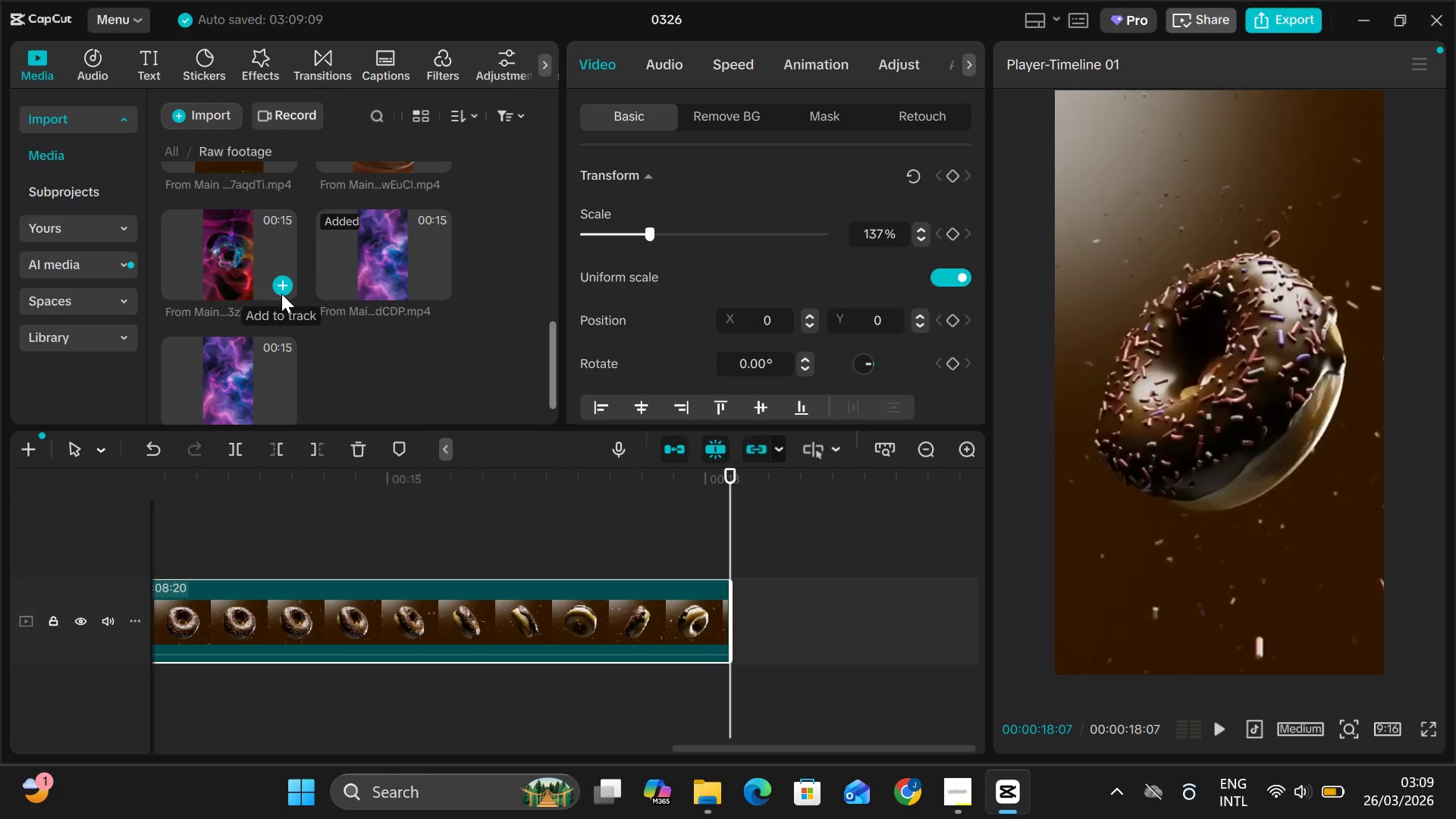 
scroll: coordinate [281, 293], scroll_direction: up, amount: 5.0
 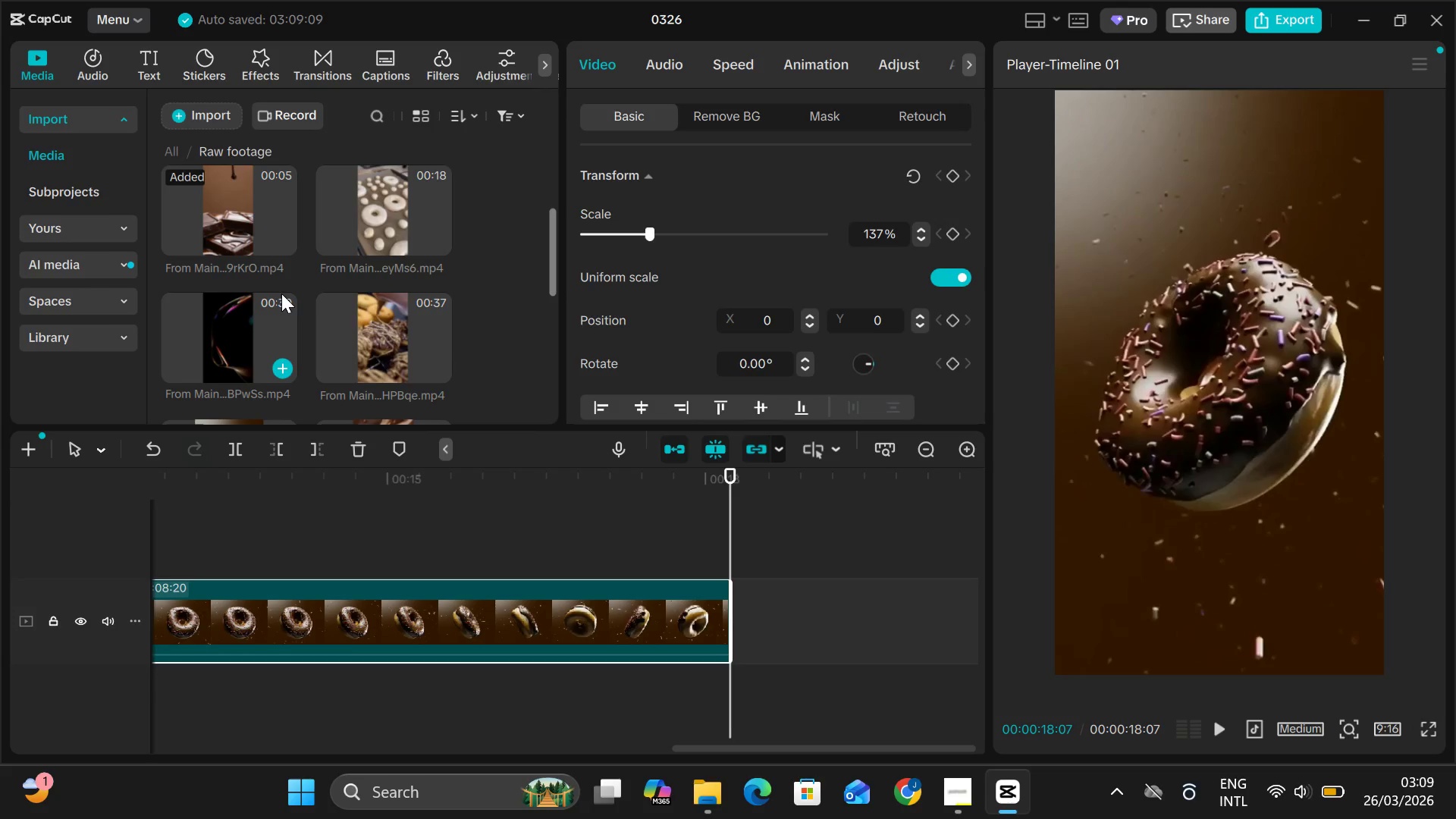 
scroll: coordinate [281, 293], scroll_direction: none, amount: 0.0
 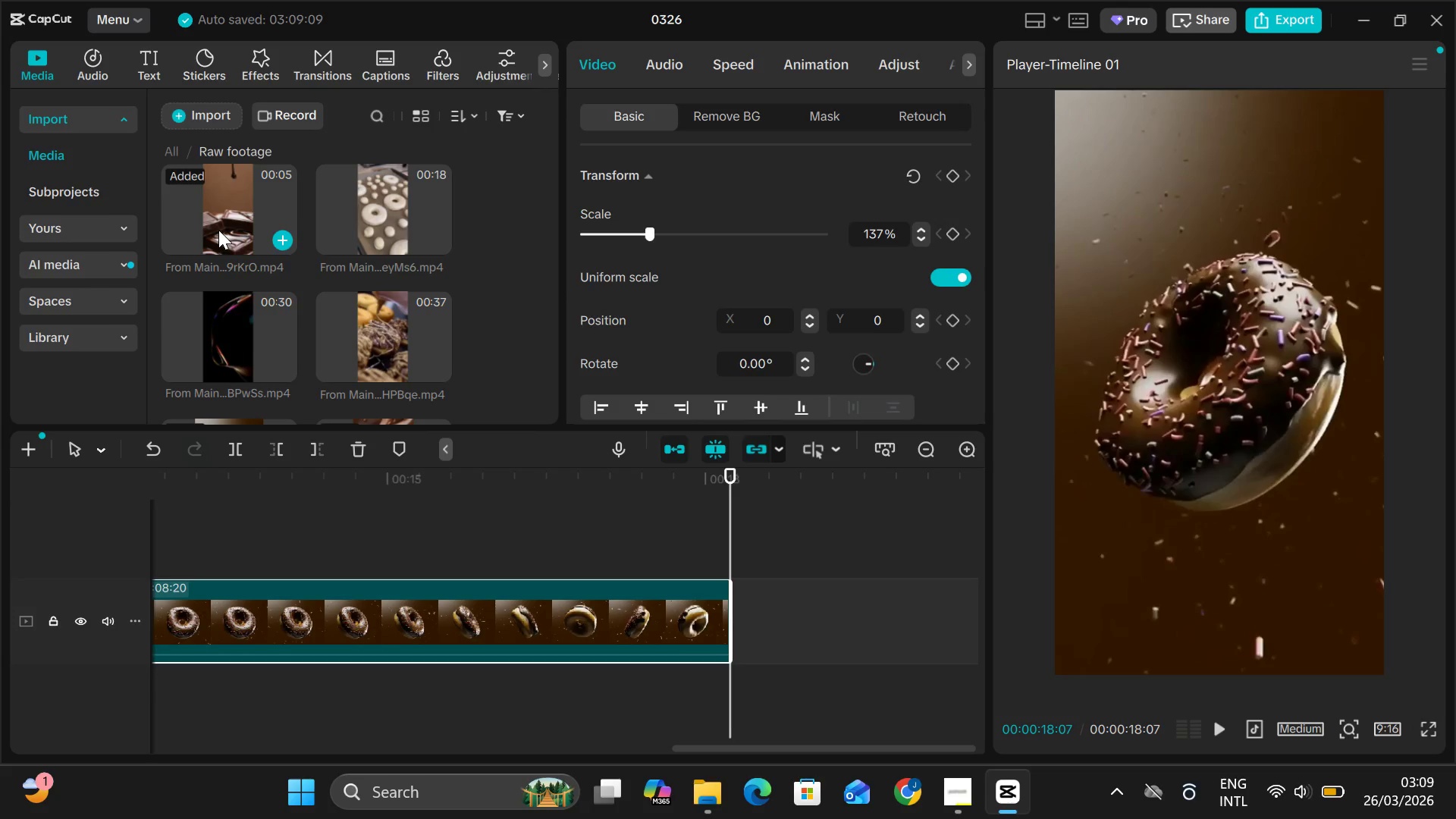 
left_click([251, 328])